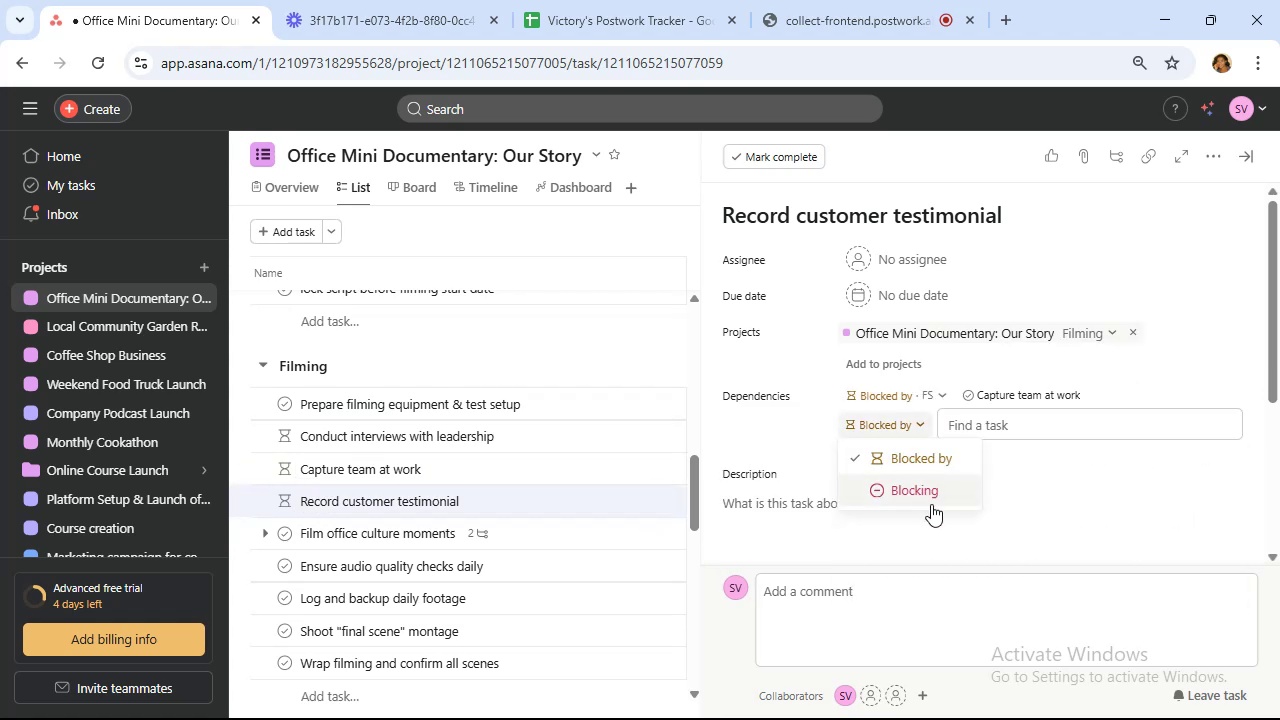 
left_click([931, 504])
 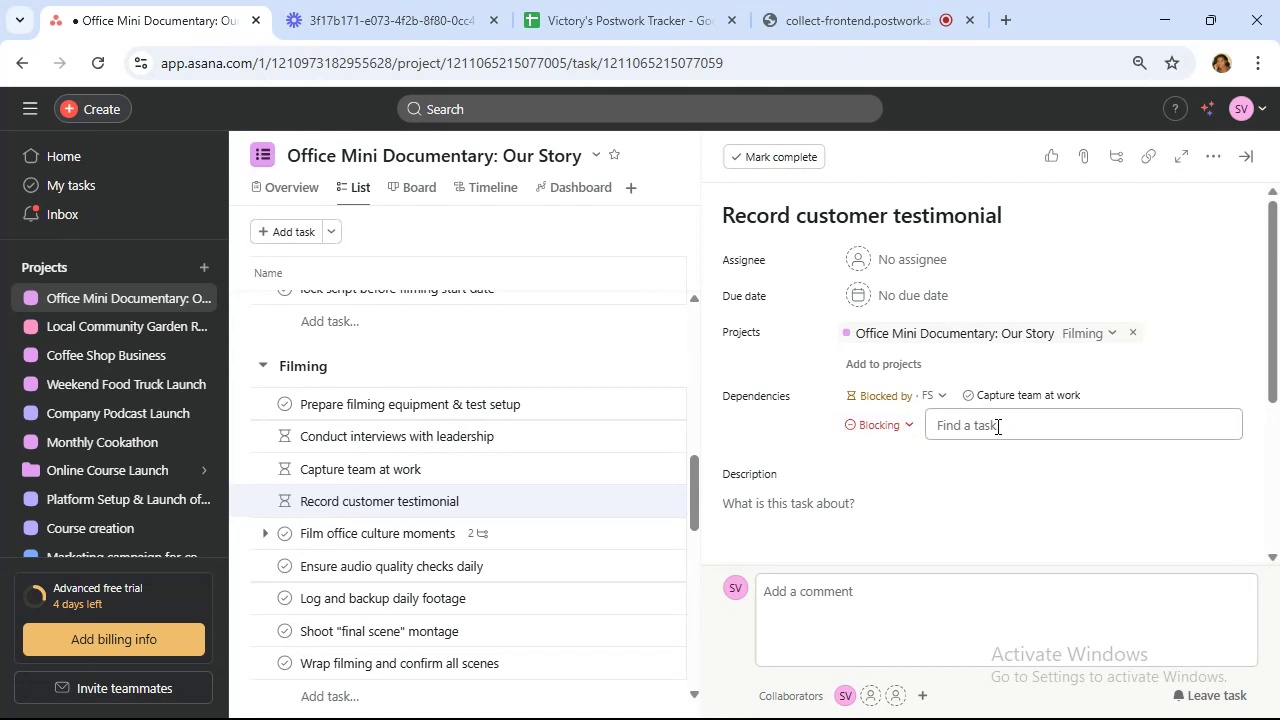 
left_click([997, 425])
 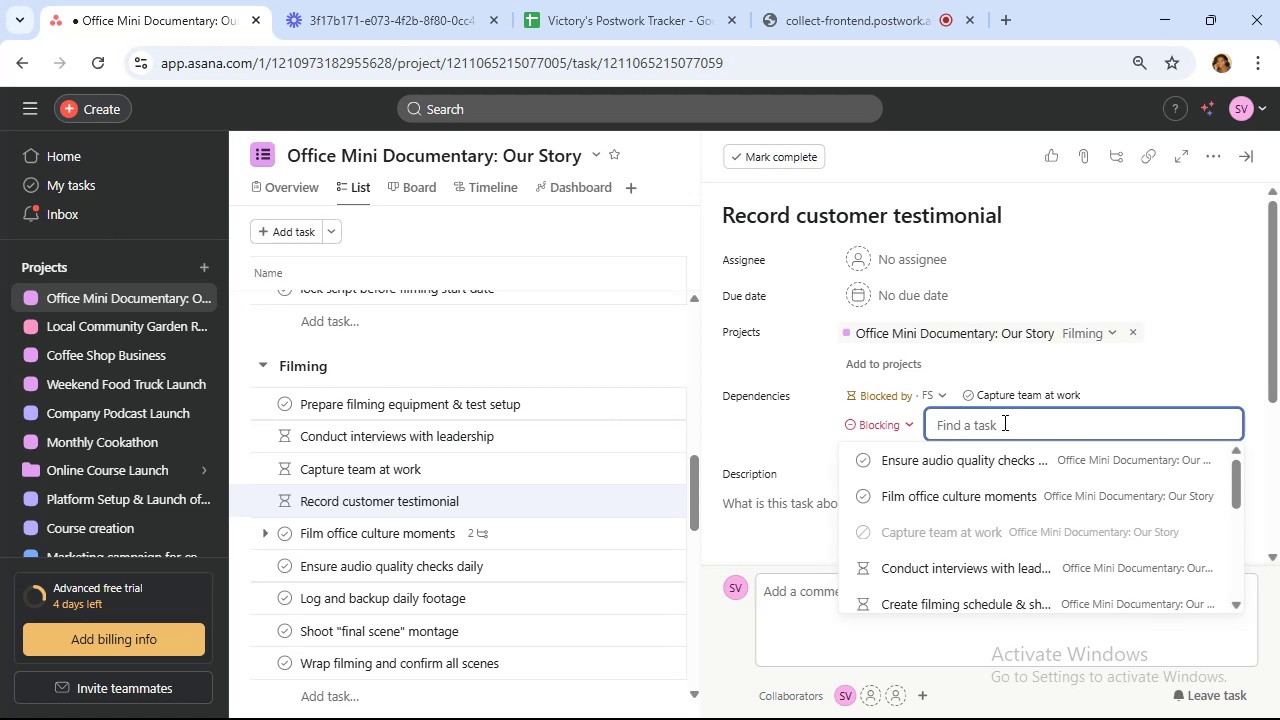 
wait(17.51)
 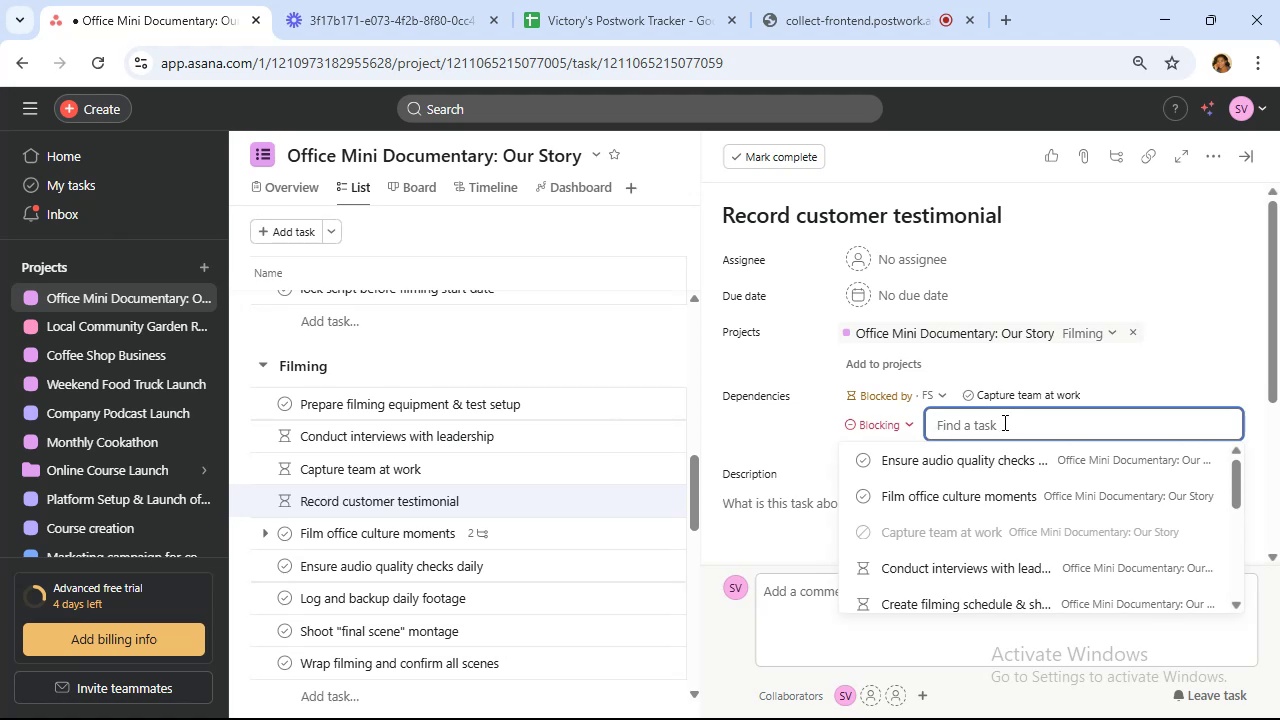 
type(wra)
 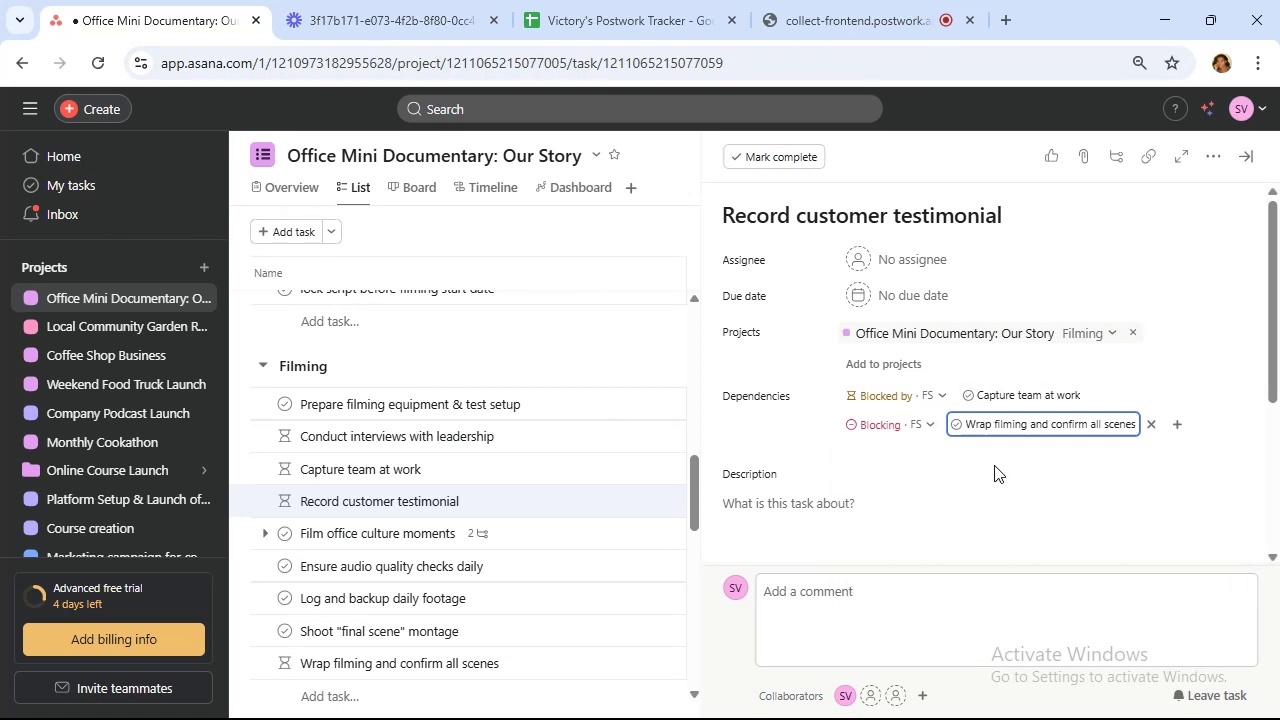 
wait(6.96)
 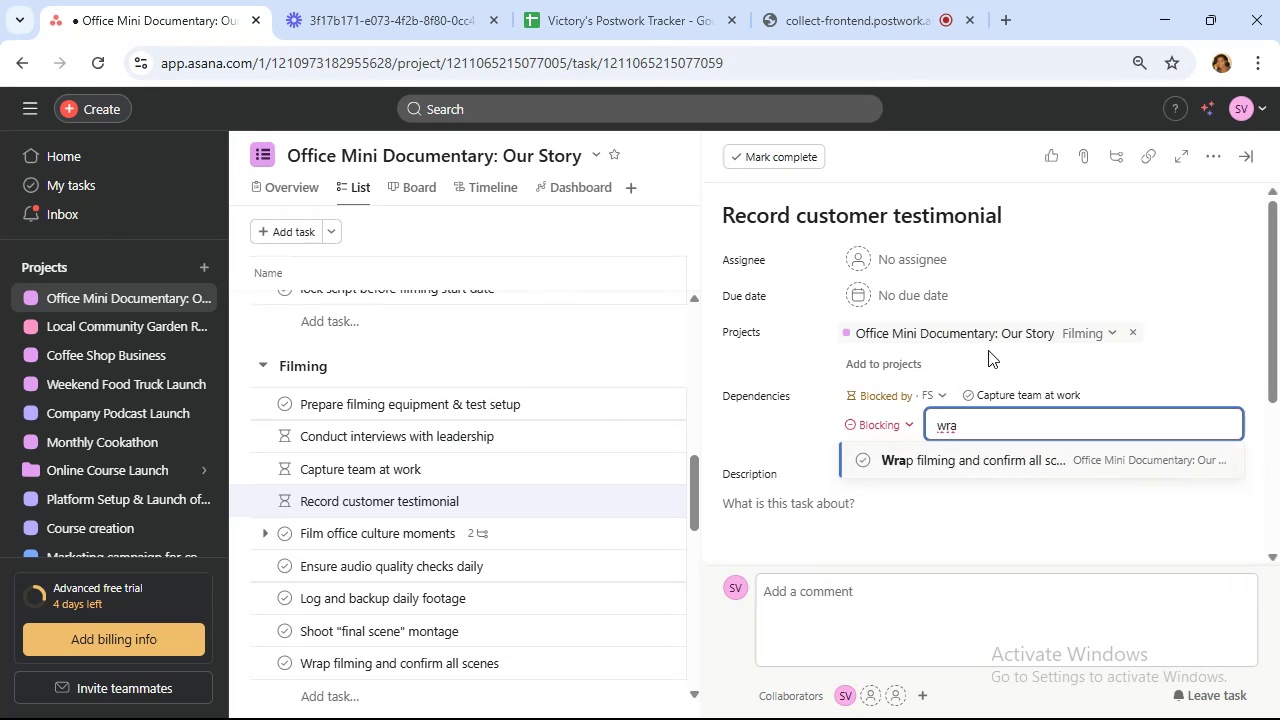 
scroll: coordinate [508, 463], scroll_direction: down, amount: 3.0
 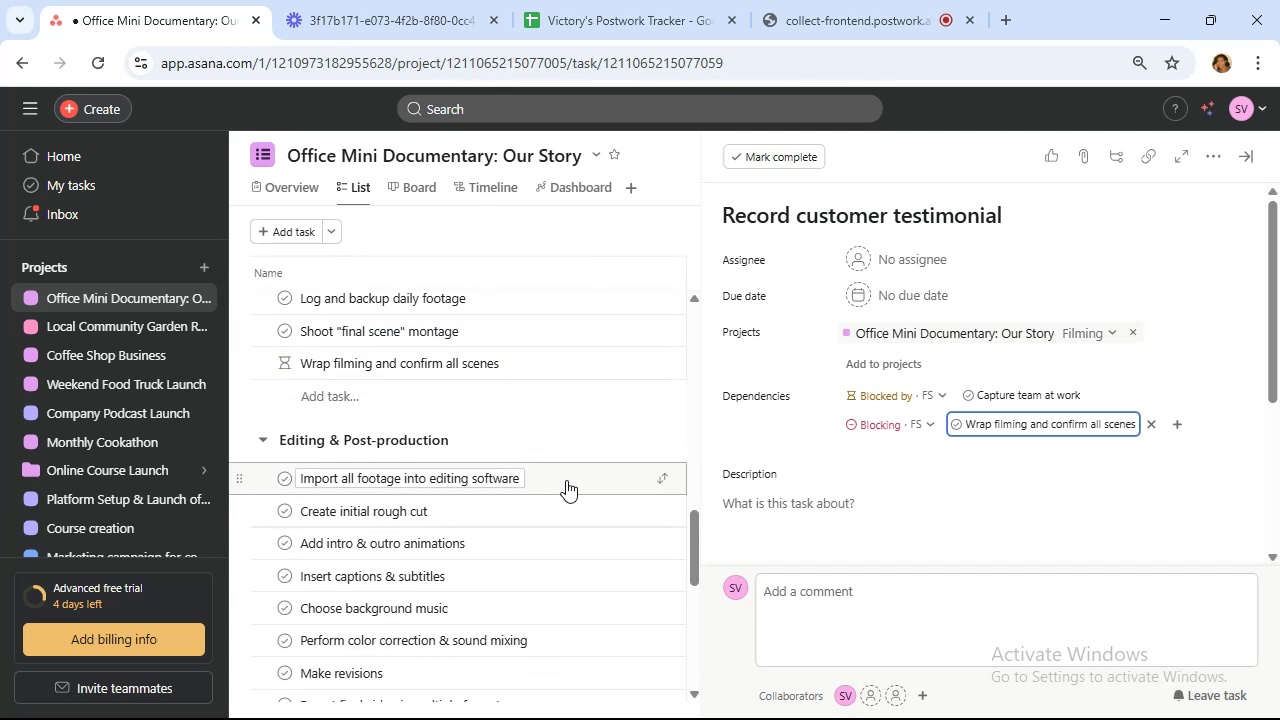 
left_click([567, 480])
 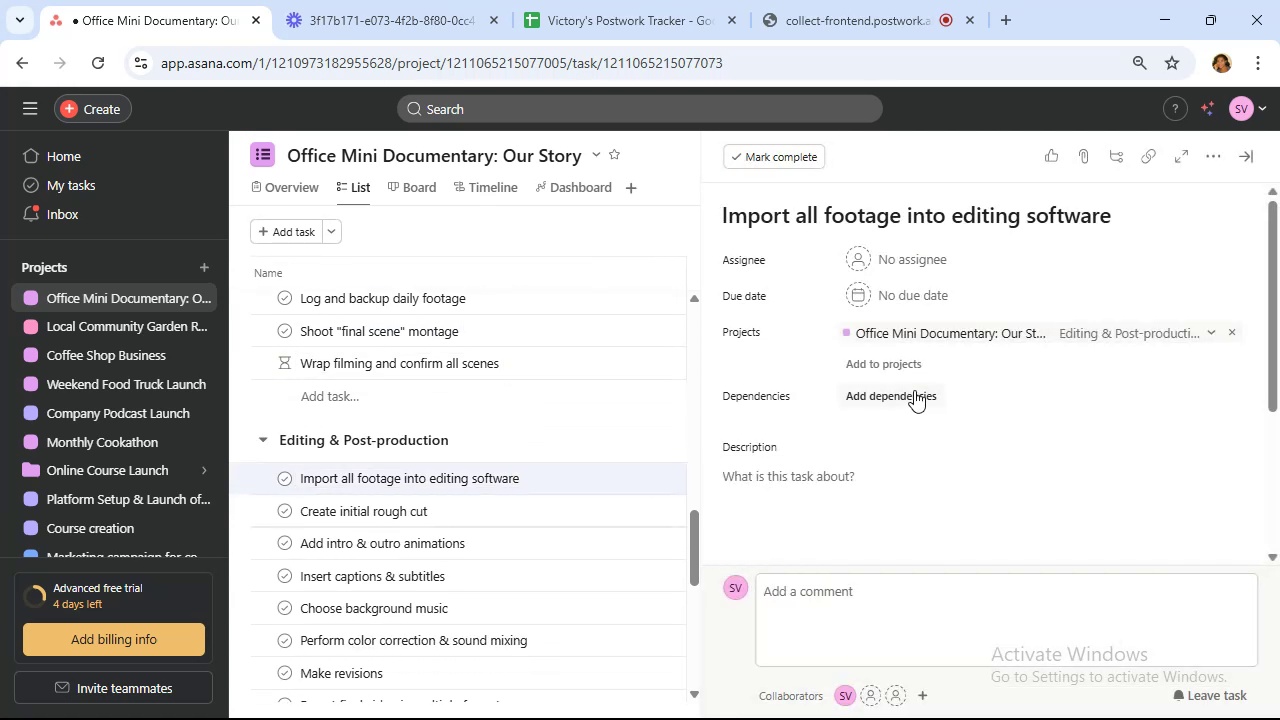 
wait(6.88)
 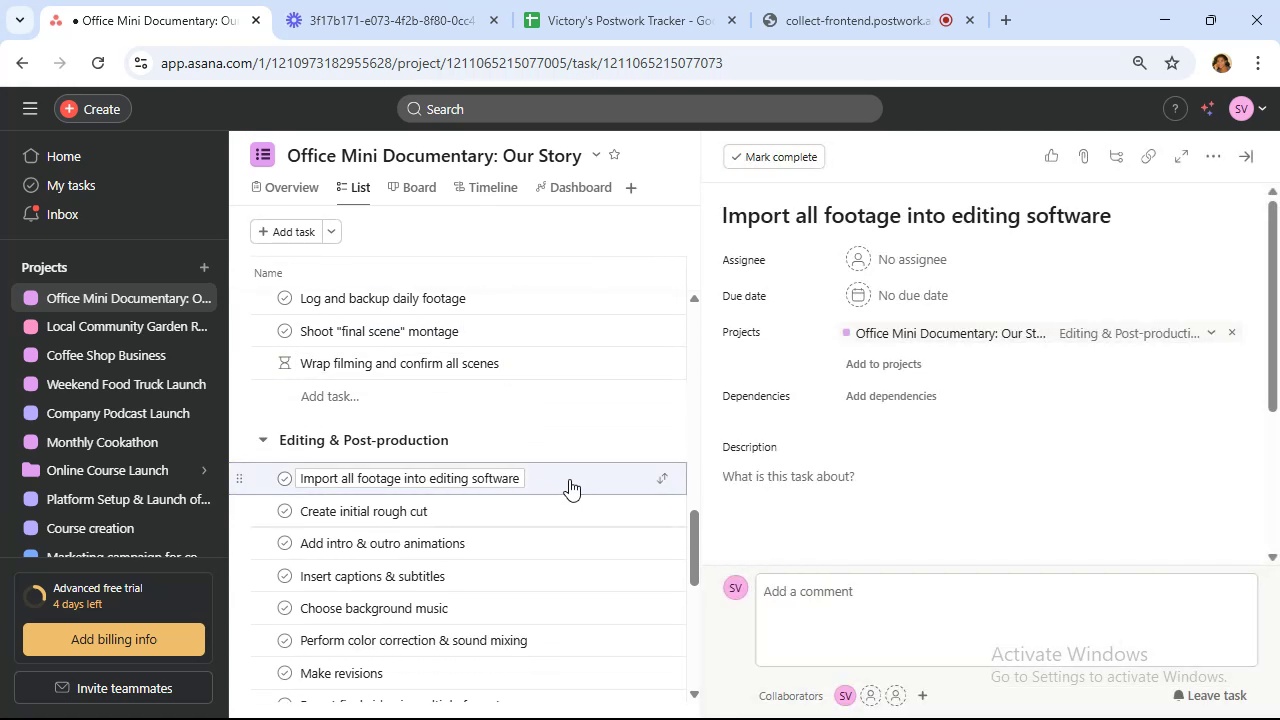 
left_click([914, 390])
 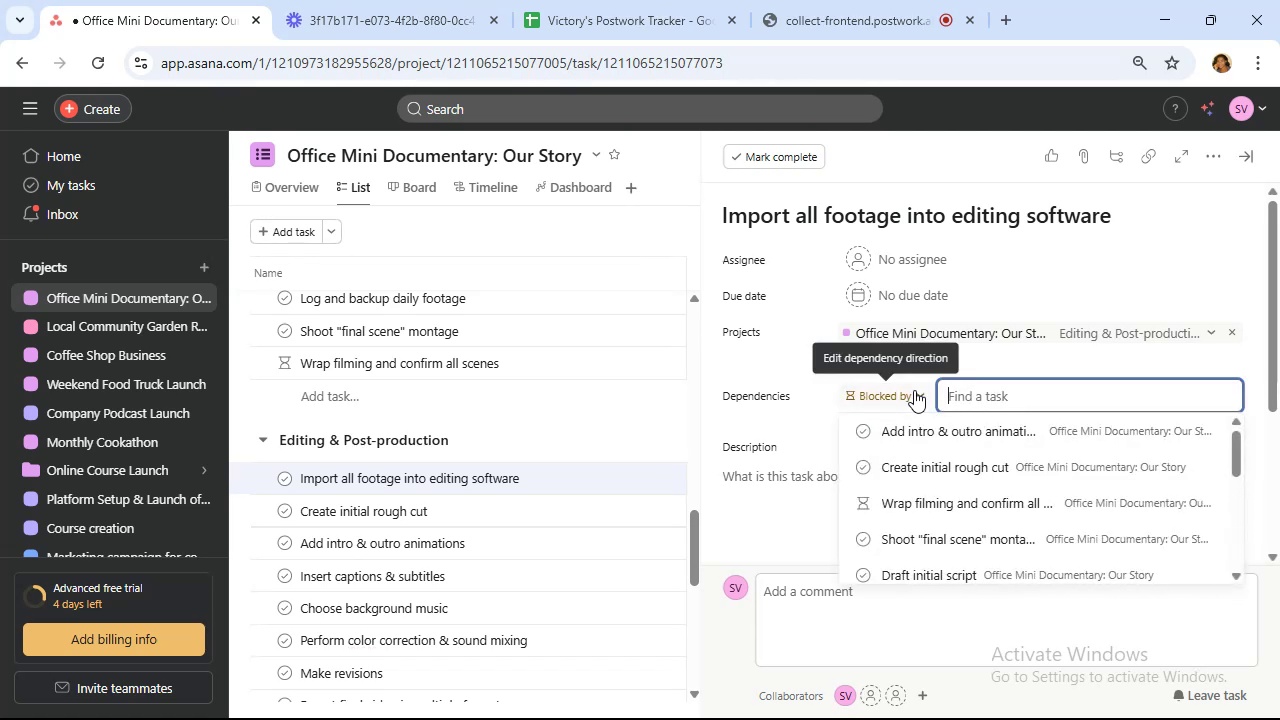 
left_click([914, 390])
 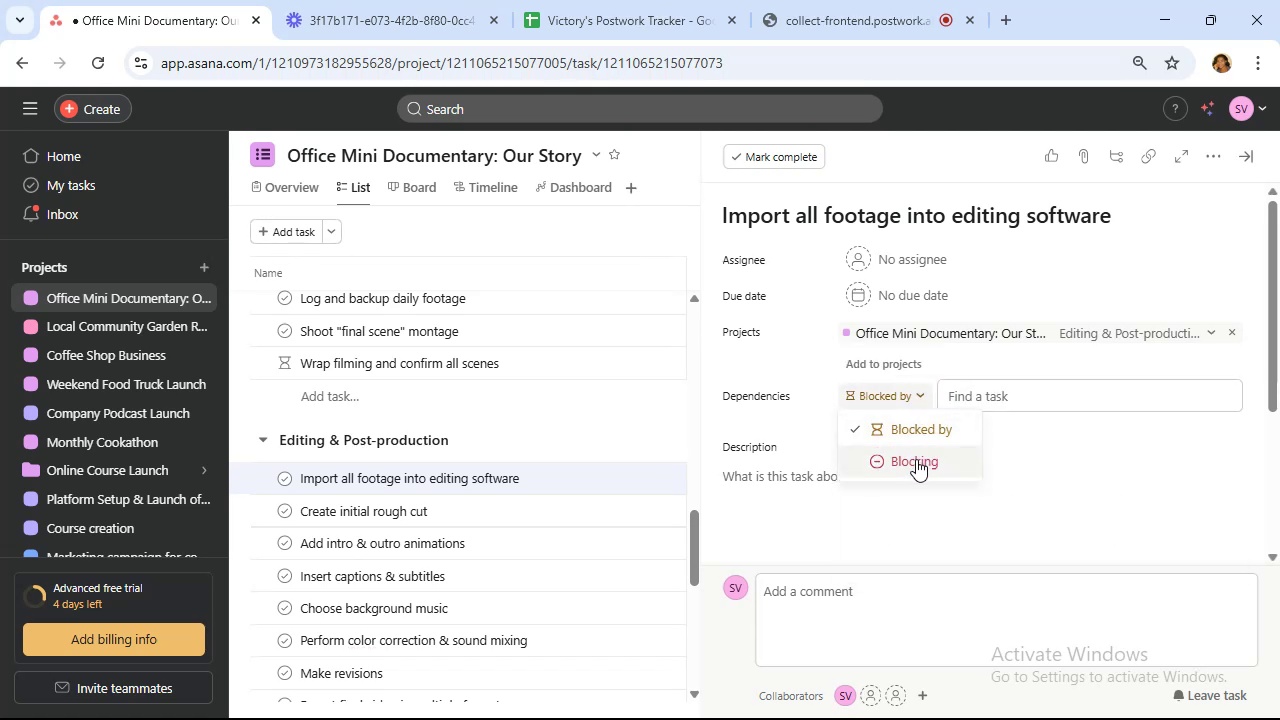 
left_click([914, 465])
 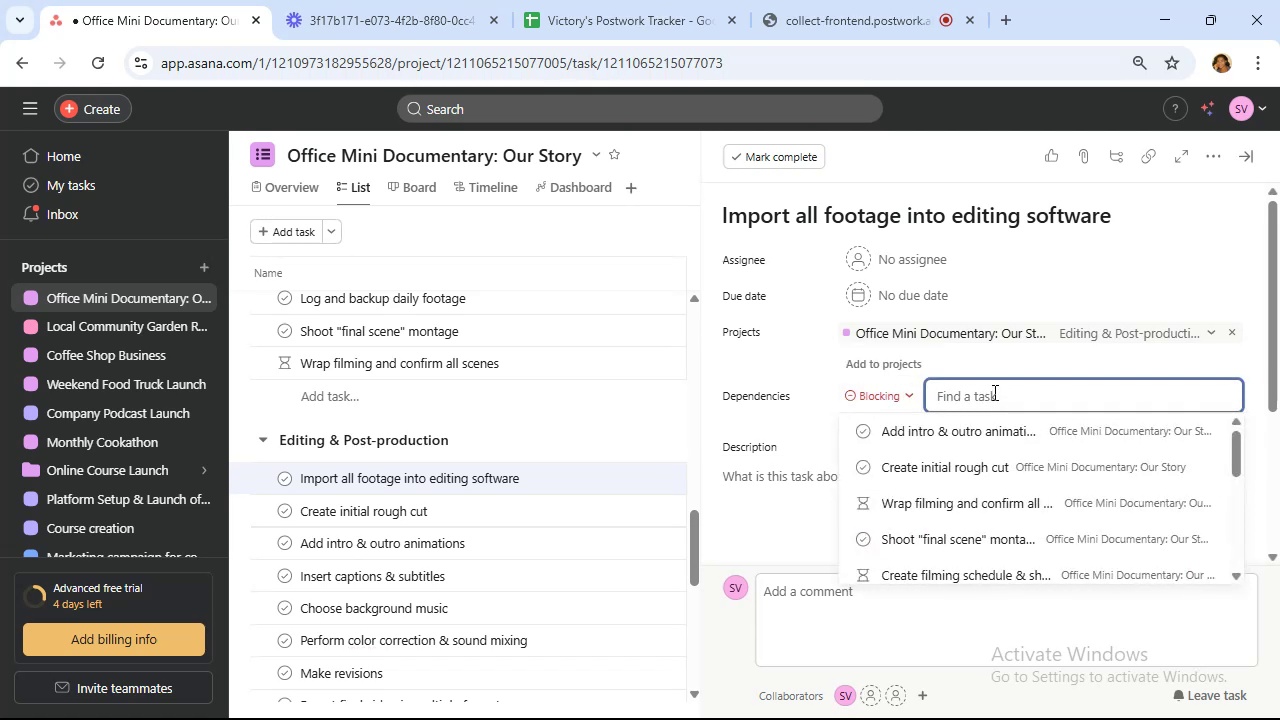 
type(cre)
 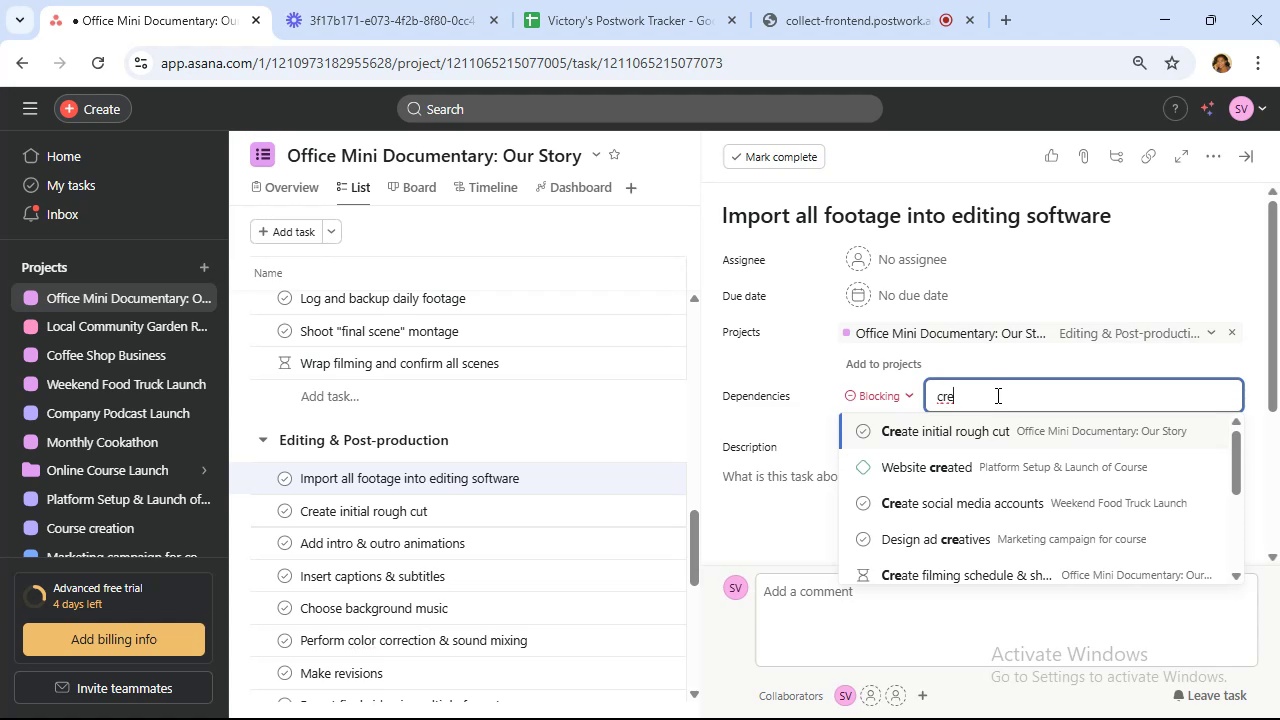 
left_click([993, 426])
 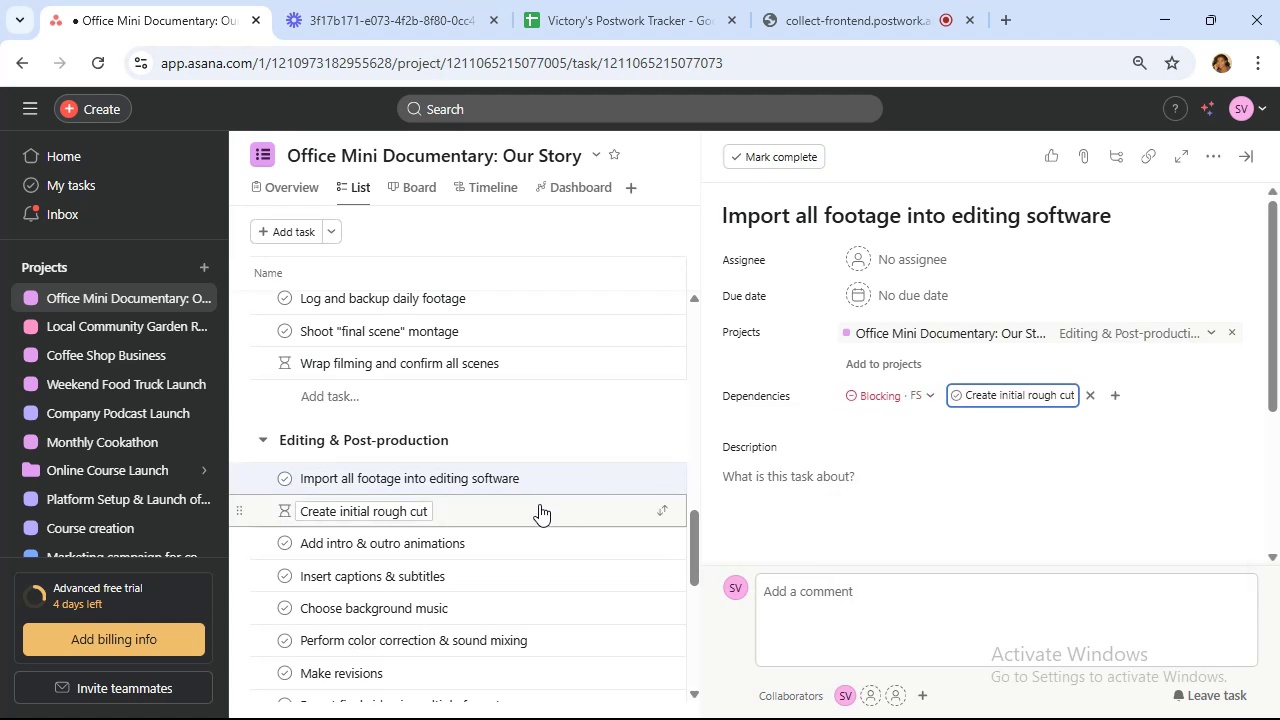 
left_click([539, 504])
 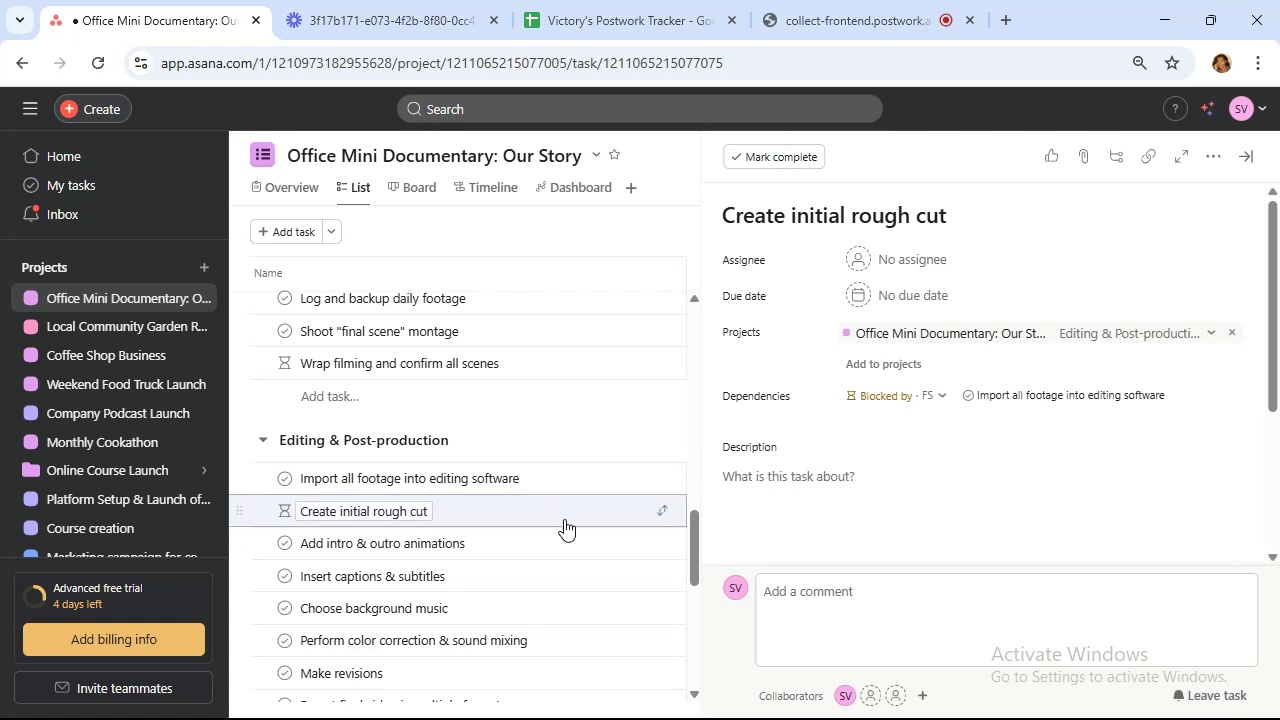 
wait(6.4)
 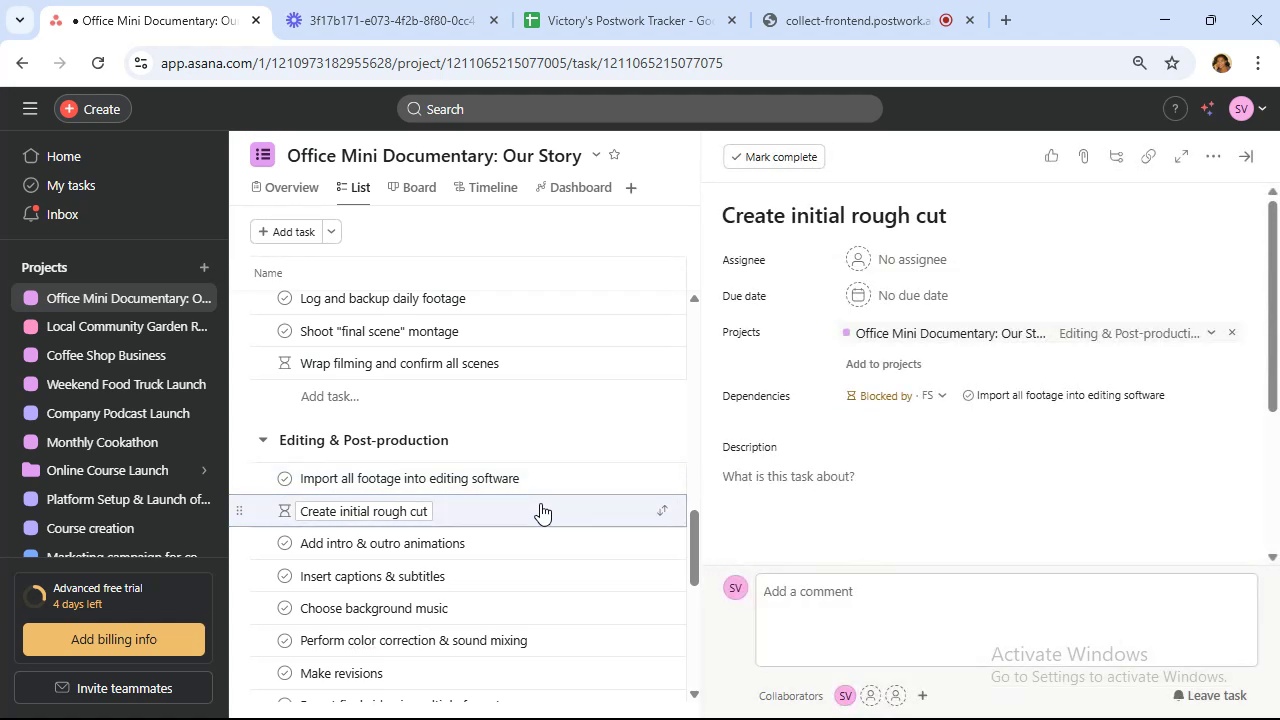 
scroll: coordinate [516, 528], scroll_direction: down, amount: 1.0
 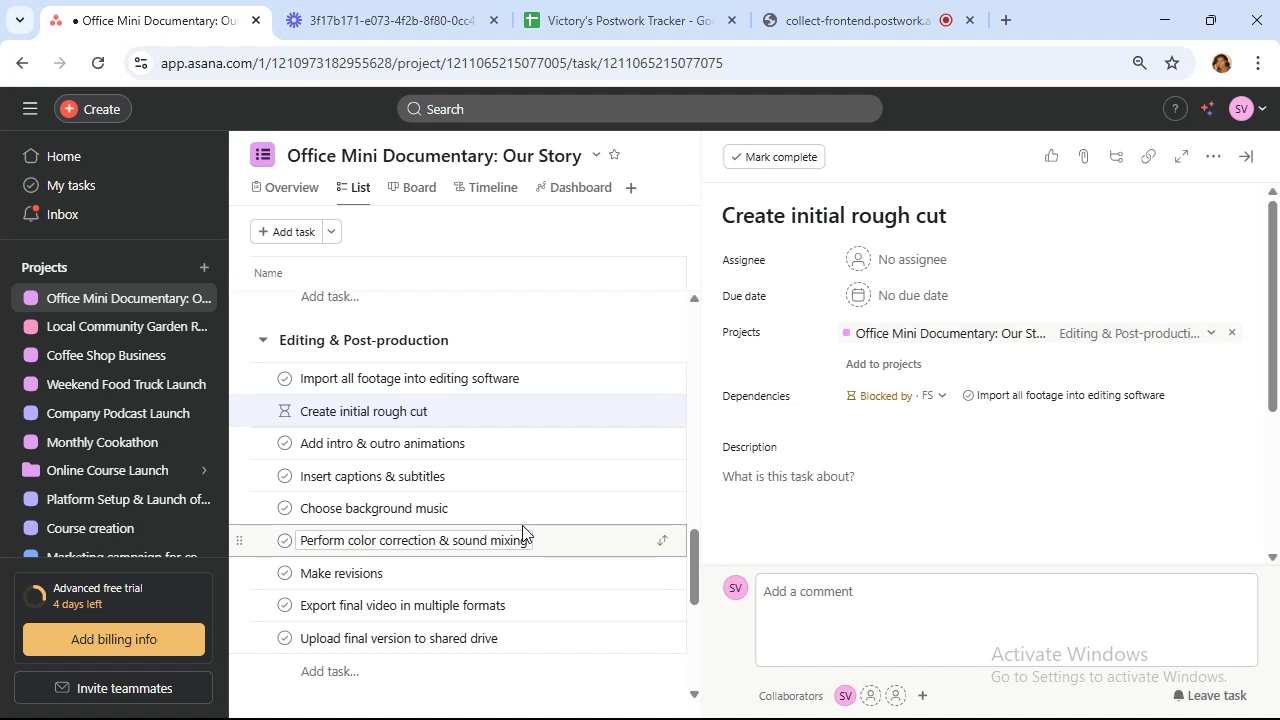 
wait(11.88)
 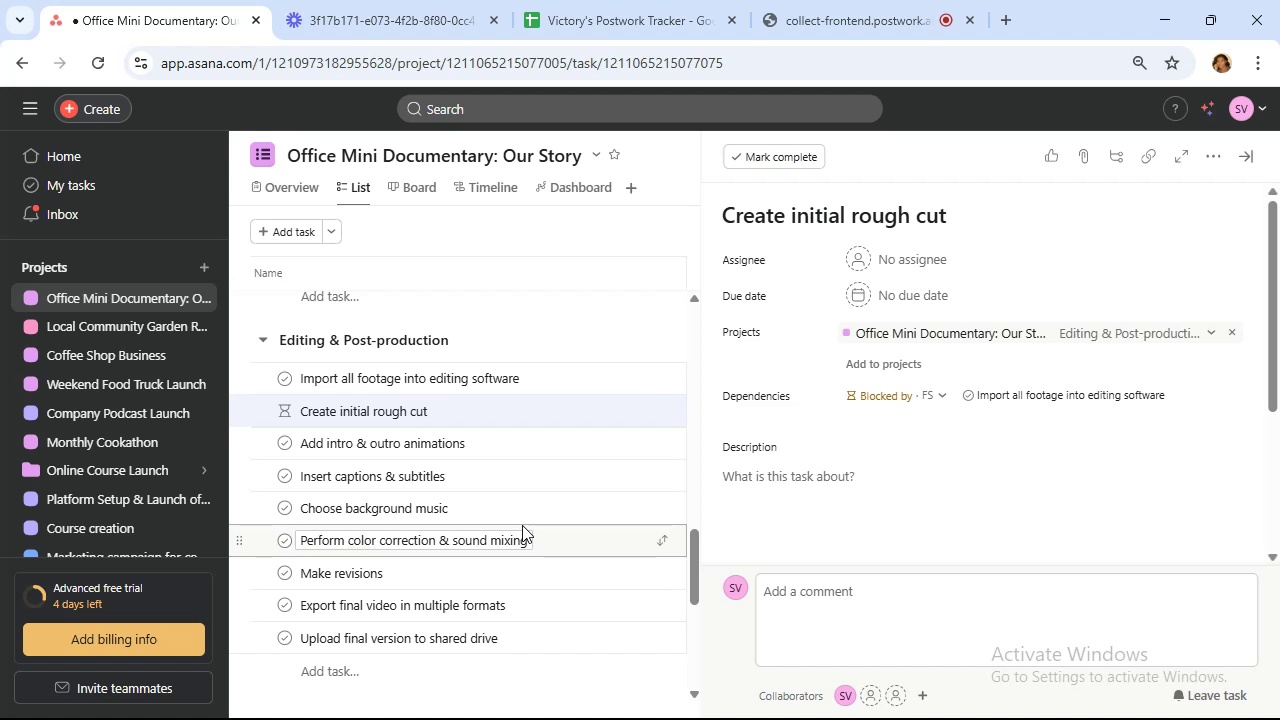 
left_click([527, 564])
 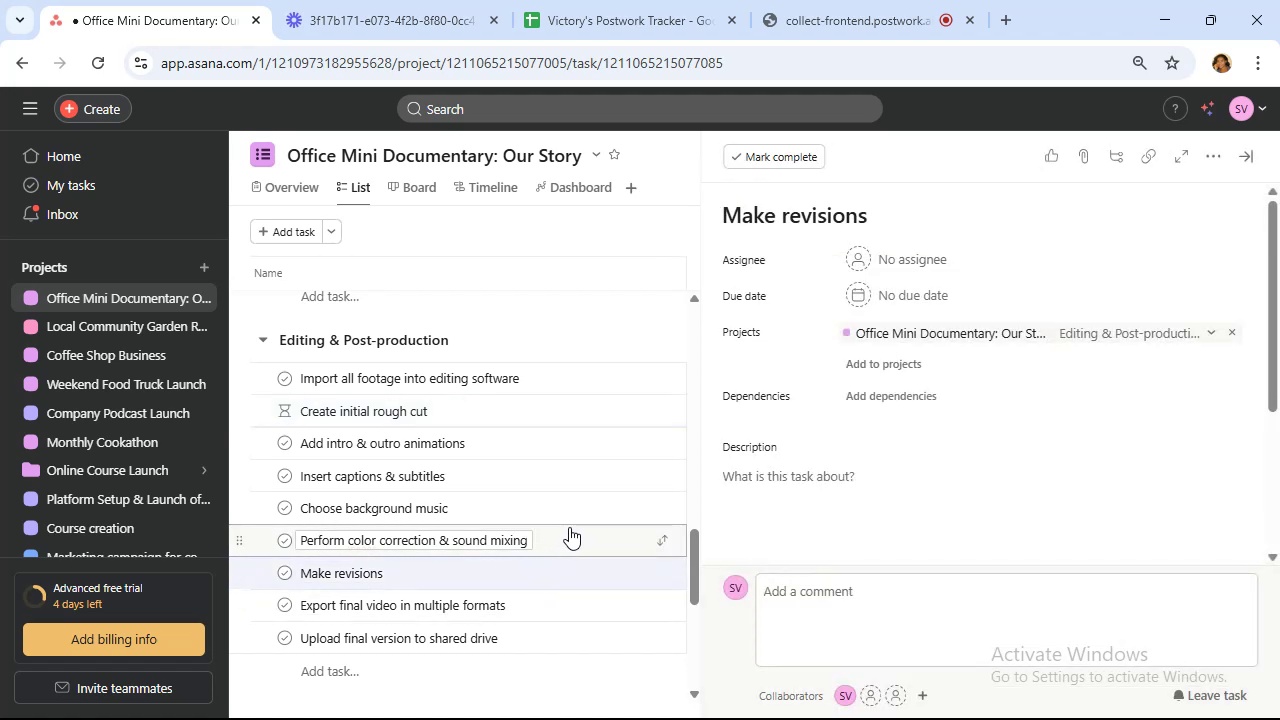 
wait(8.42)
 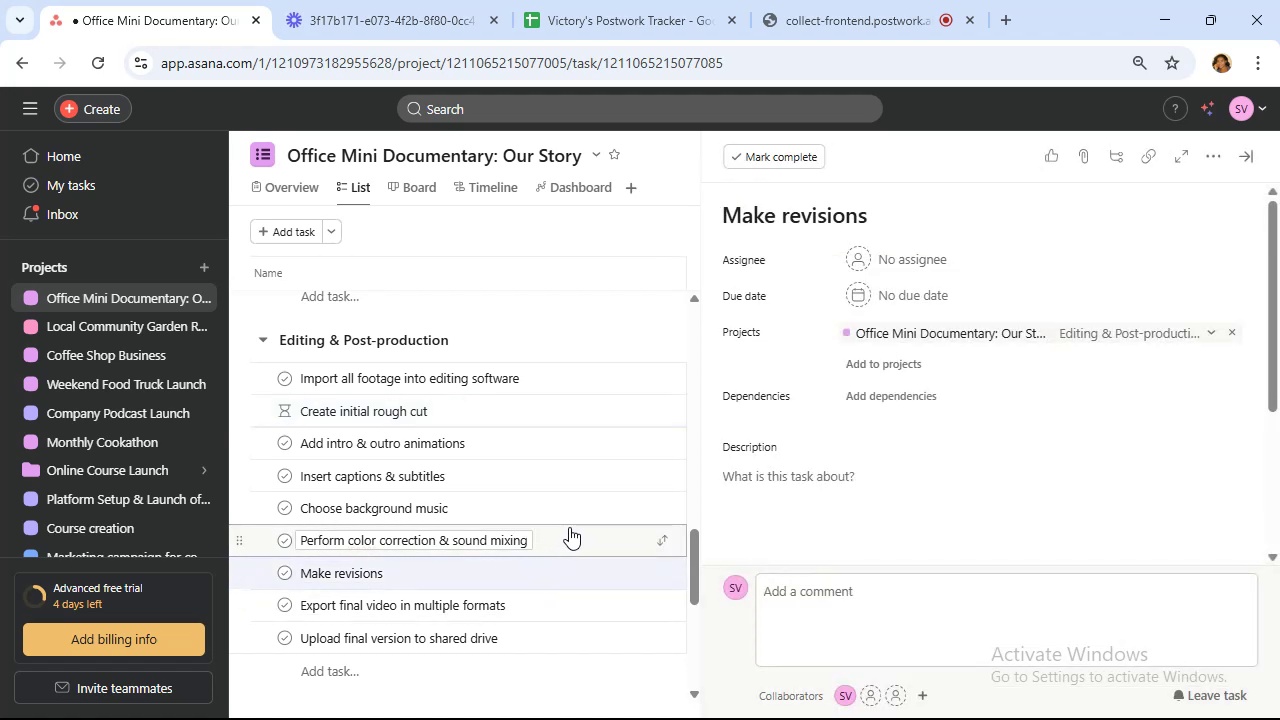 
left_click([905, 394])
 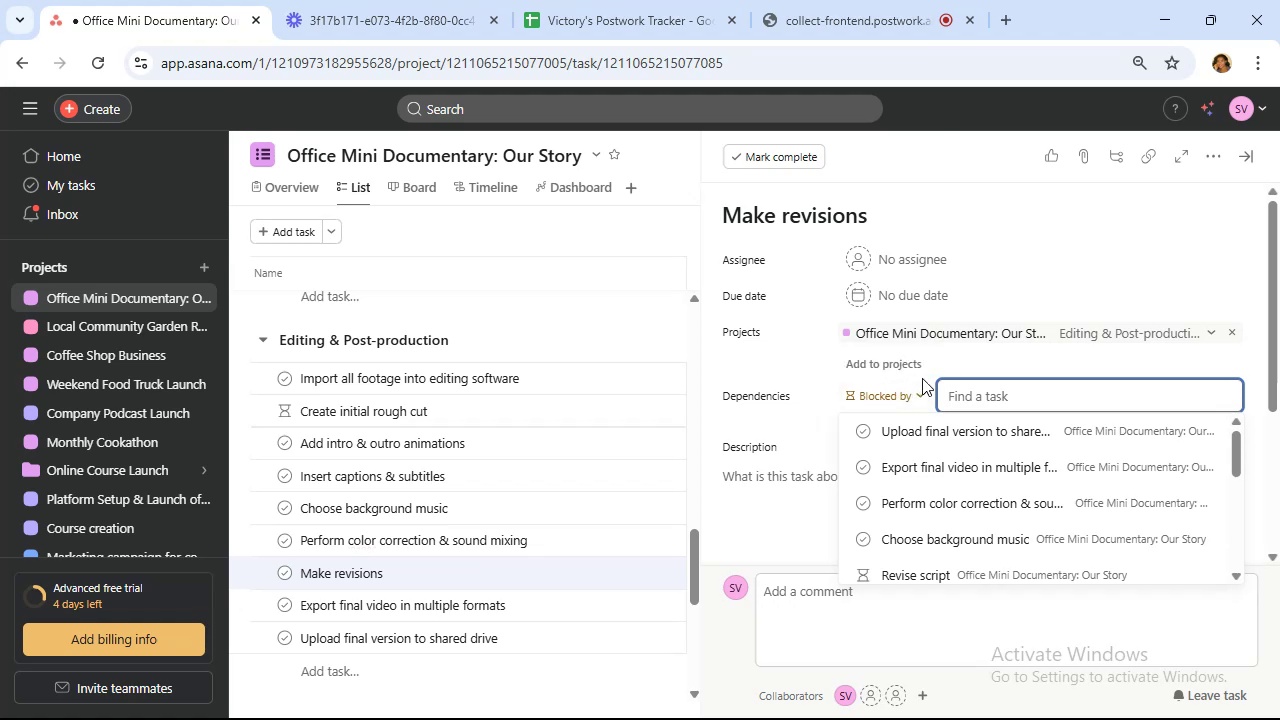 
wait(13.43)
 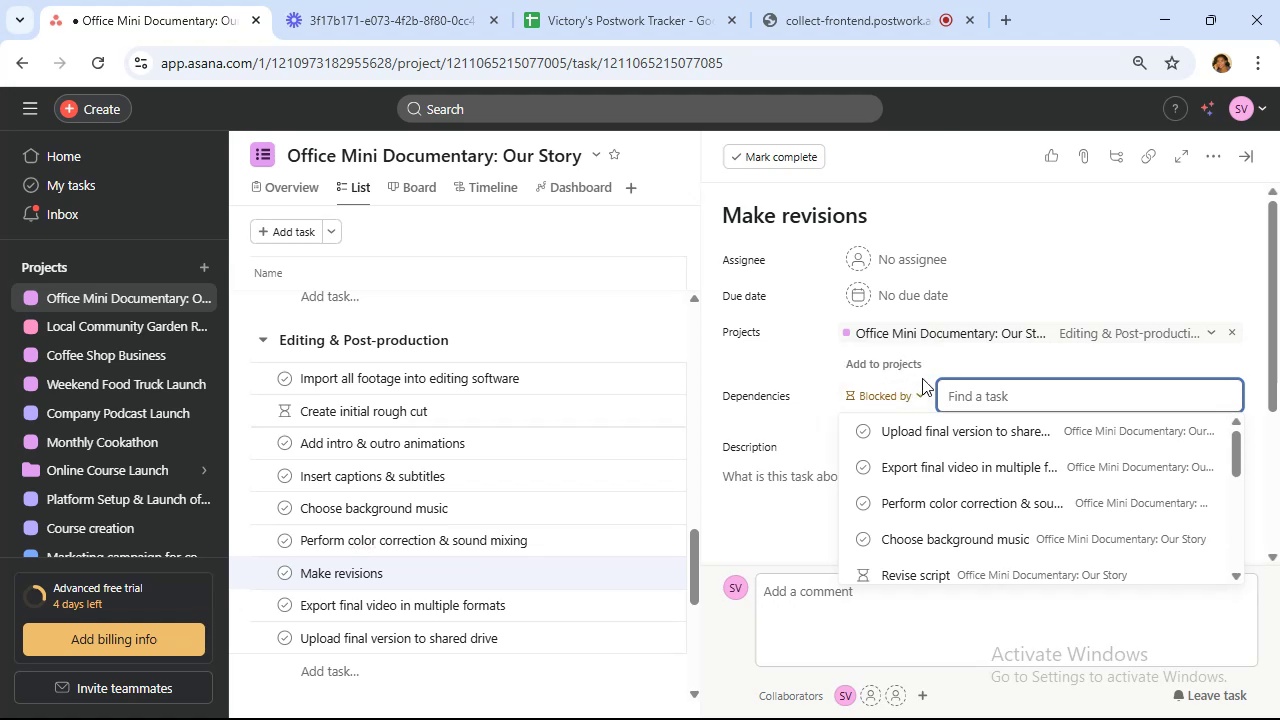 
left_click([905, 394])
 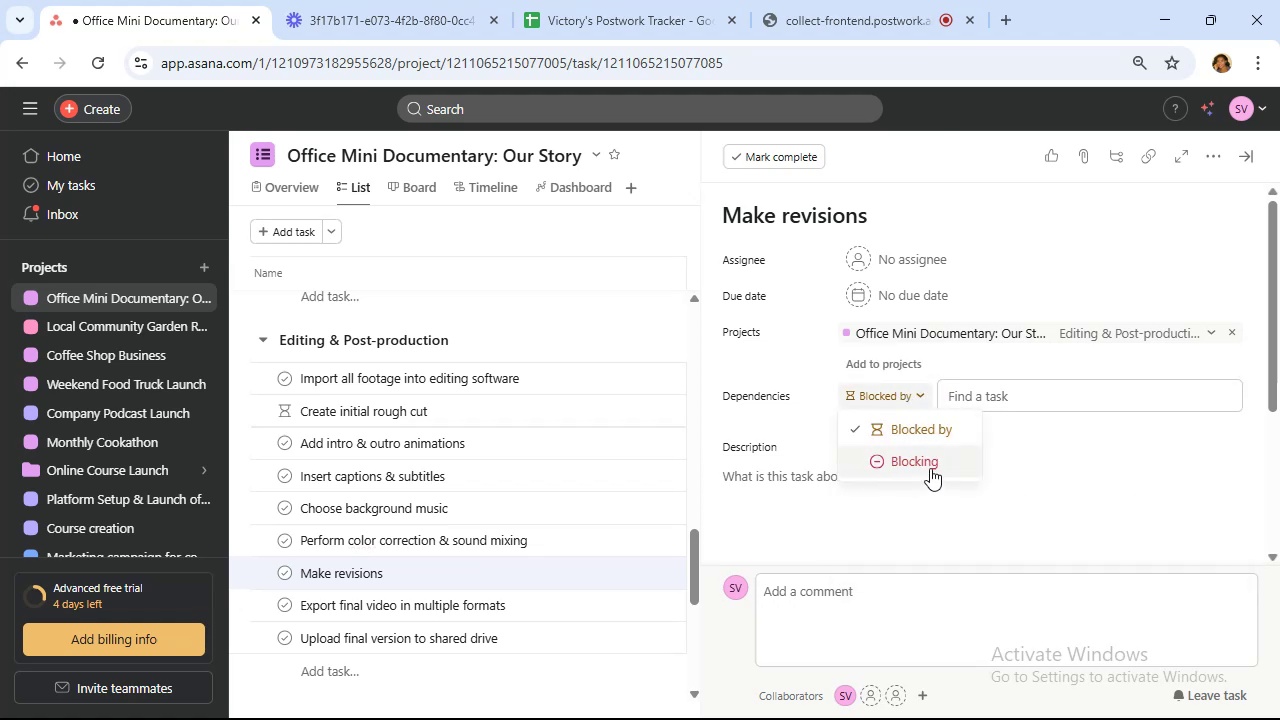 
left_click([930, 464])
 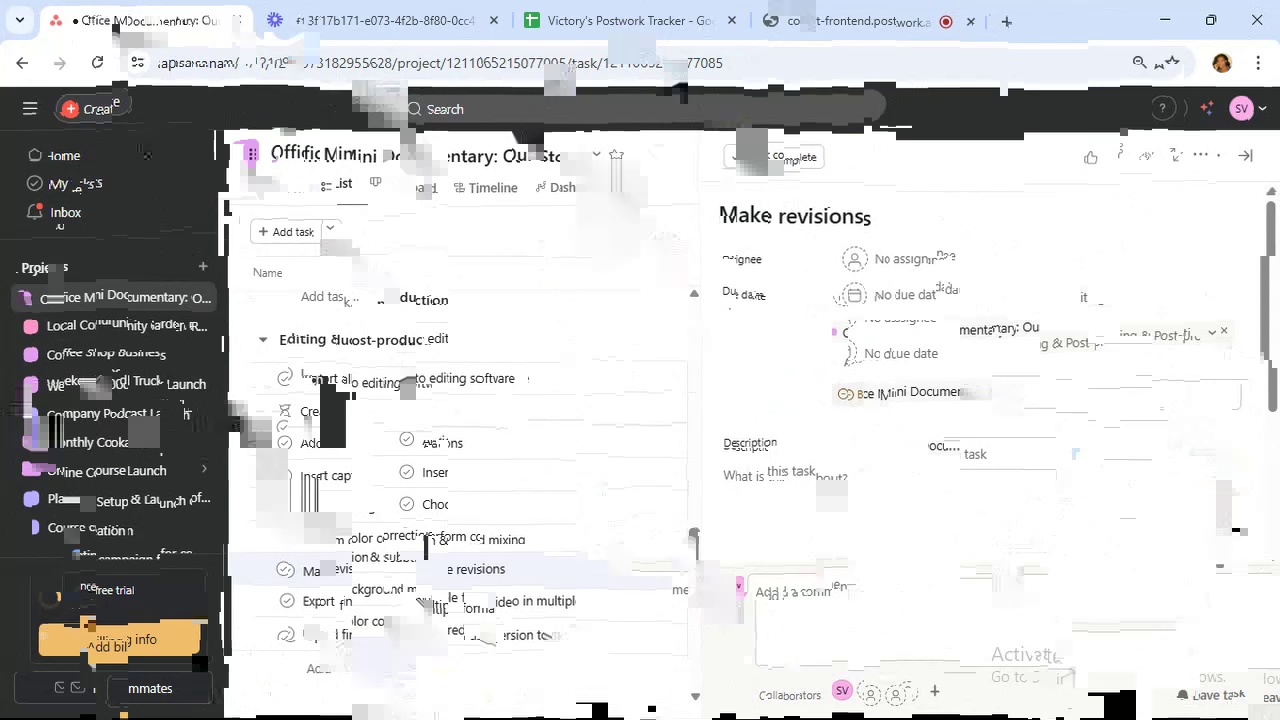 
left_click([1032, 405])
 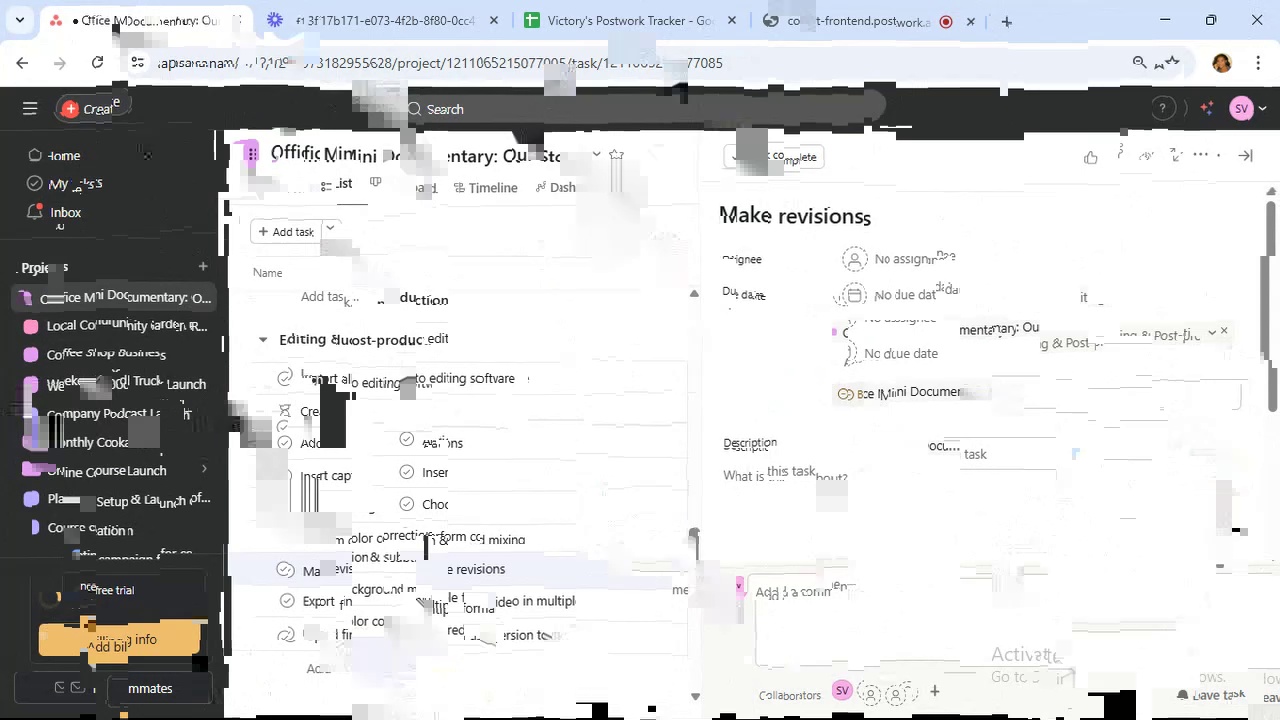 
wait(7.98)
 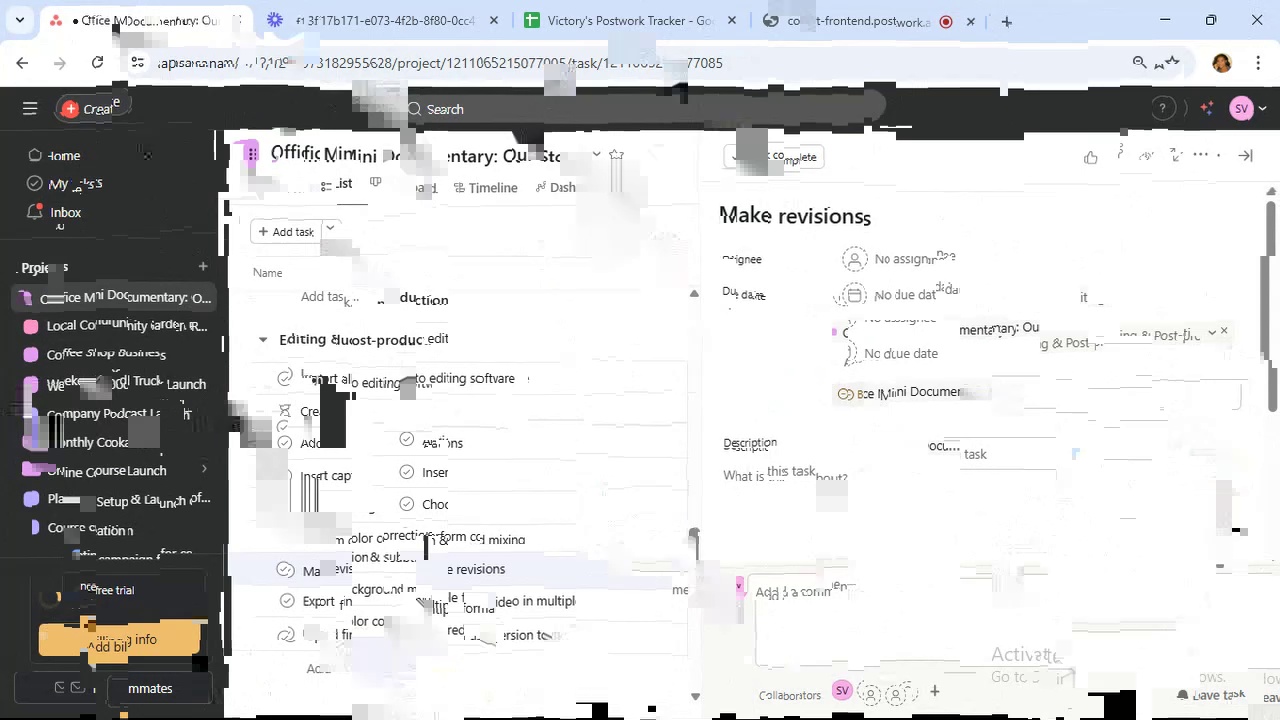 
left_click([1025, 463])
 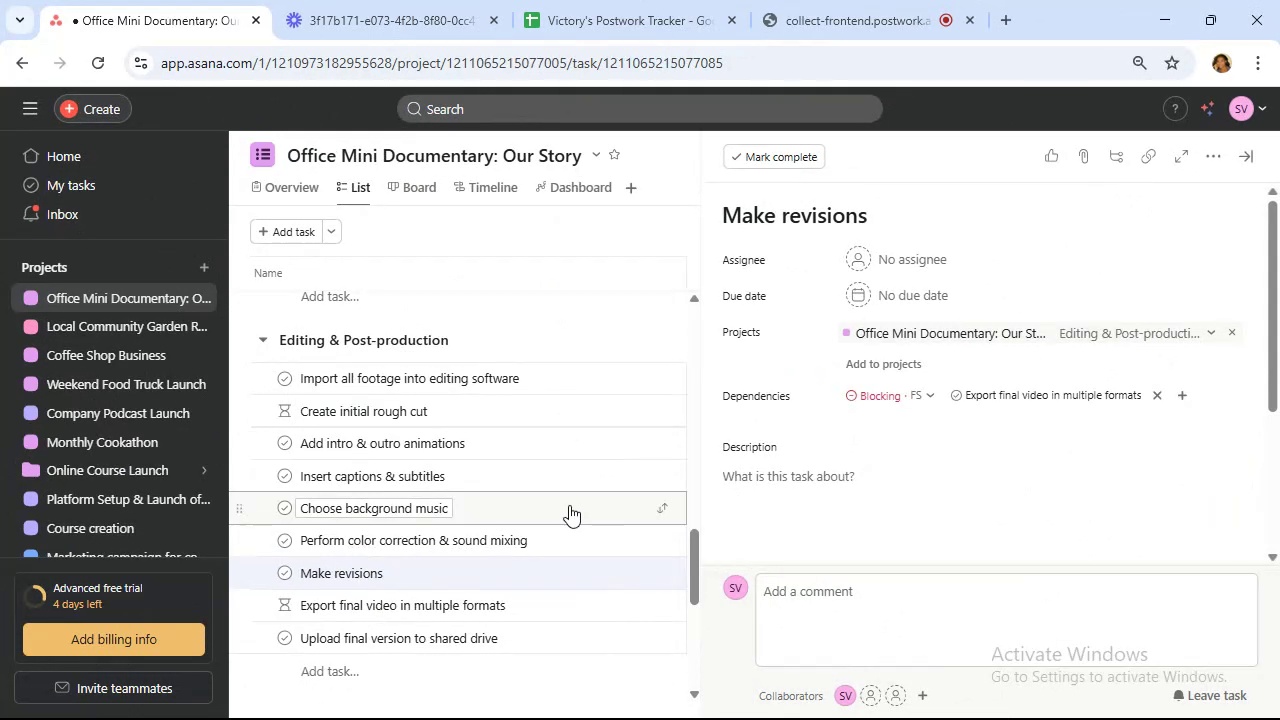 
scroll: coordinate [568, 487], scroll_direction: down, amount: 3.0
 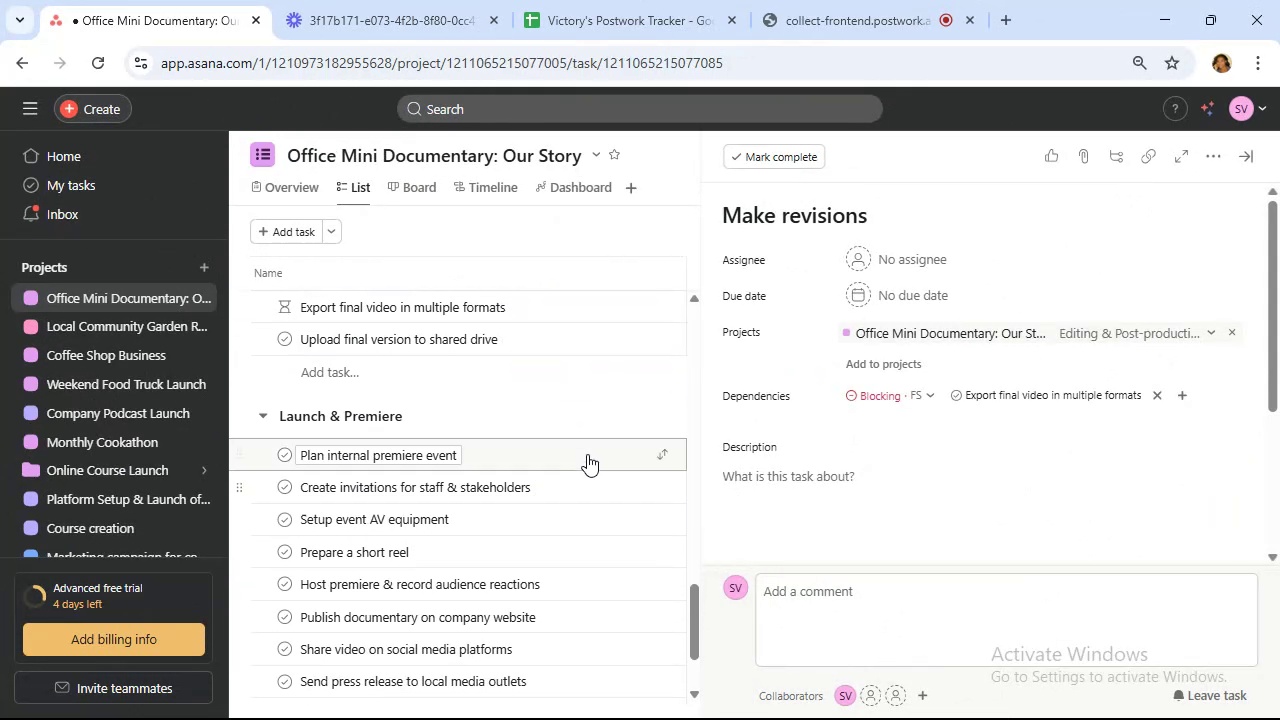 
left_click([587, 451])
 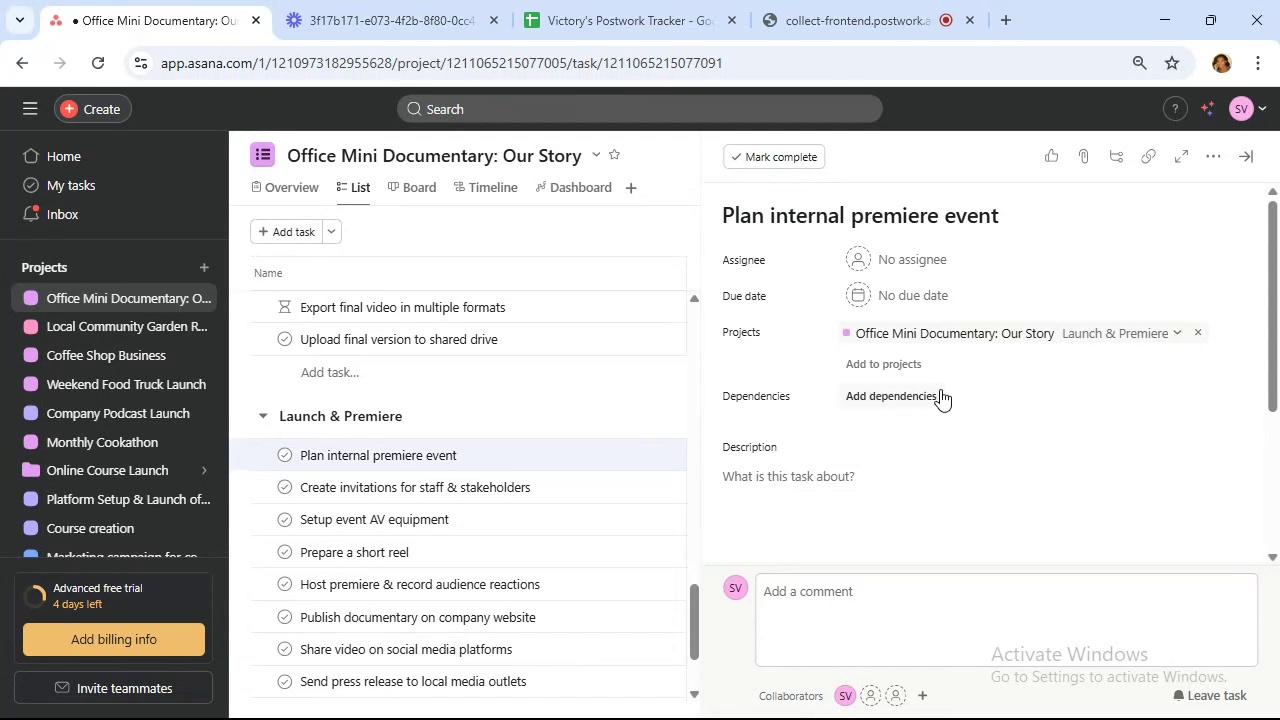 
wait(39.0)
 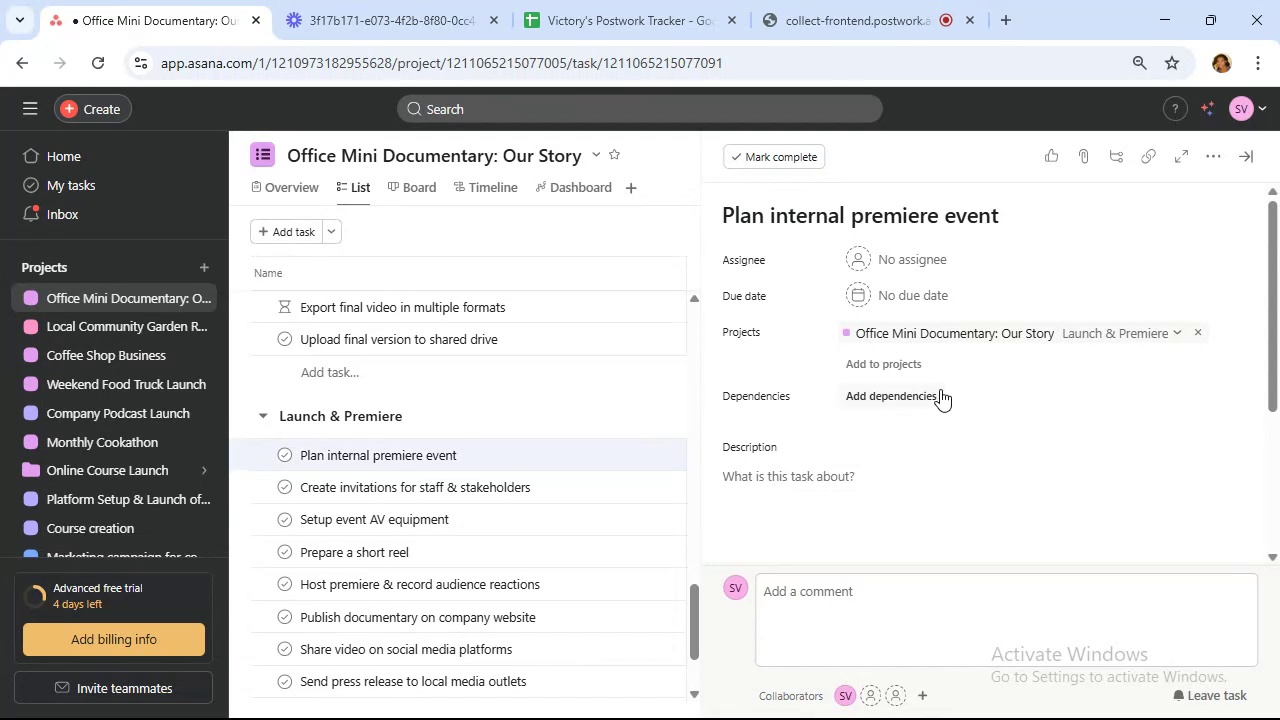 
left_click([940, 389])
 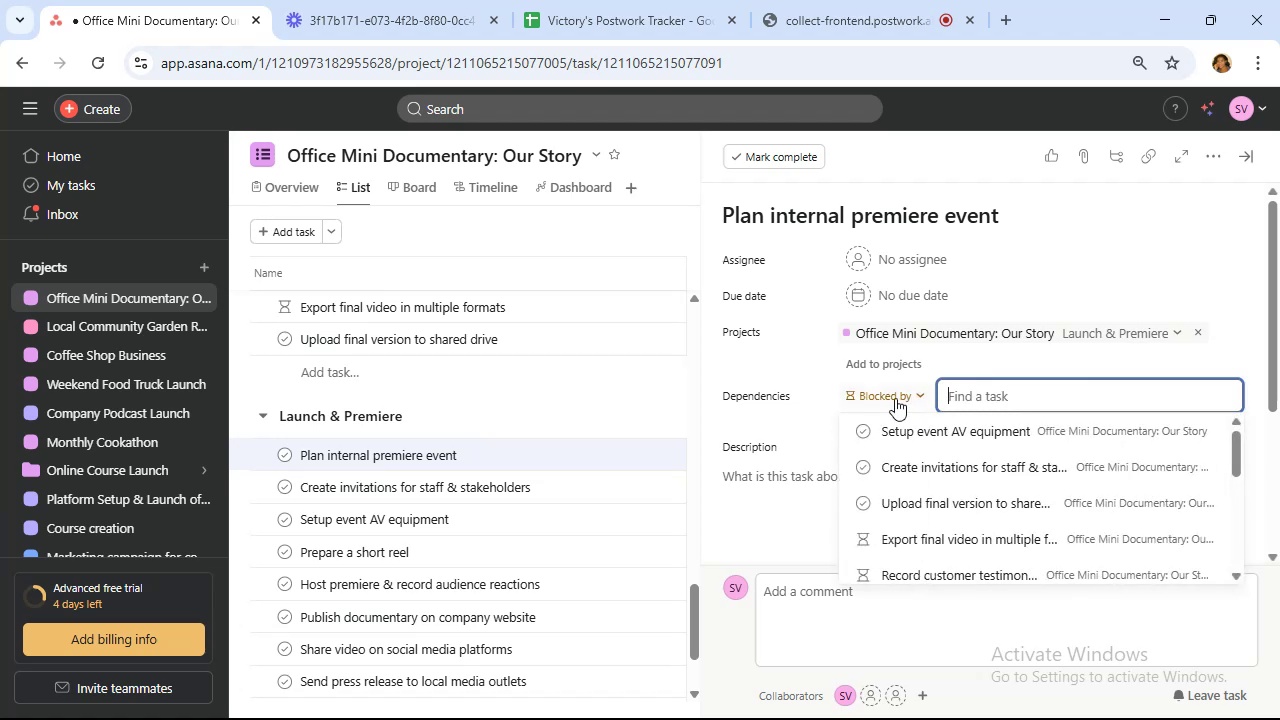 
left_click([895, 398])
 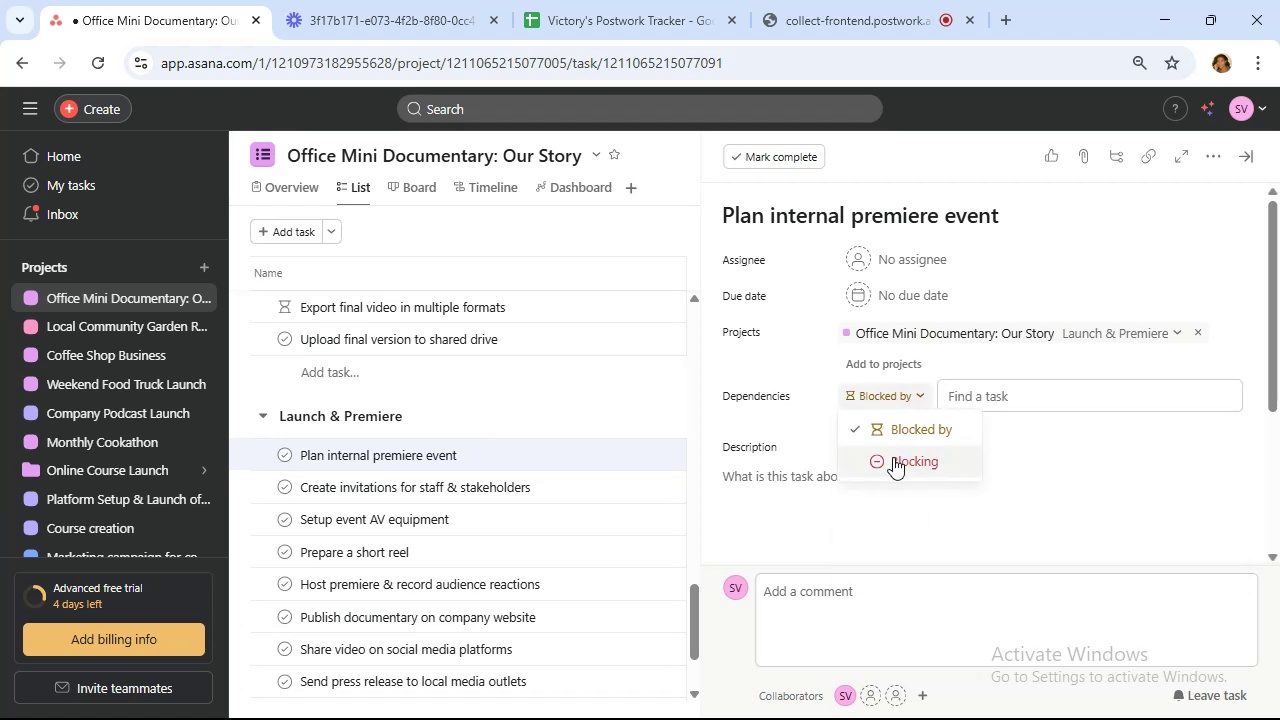 
left_click([893, 457])
 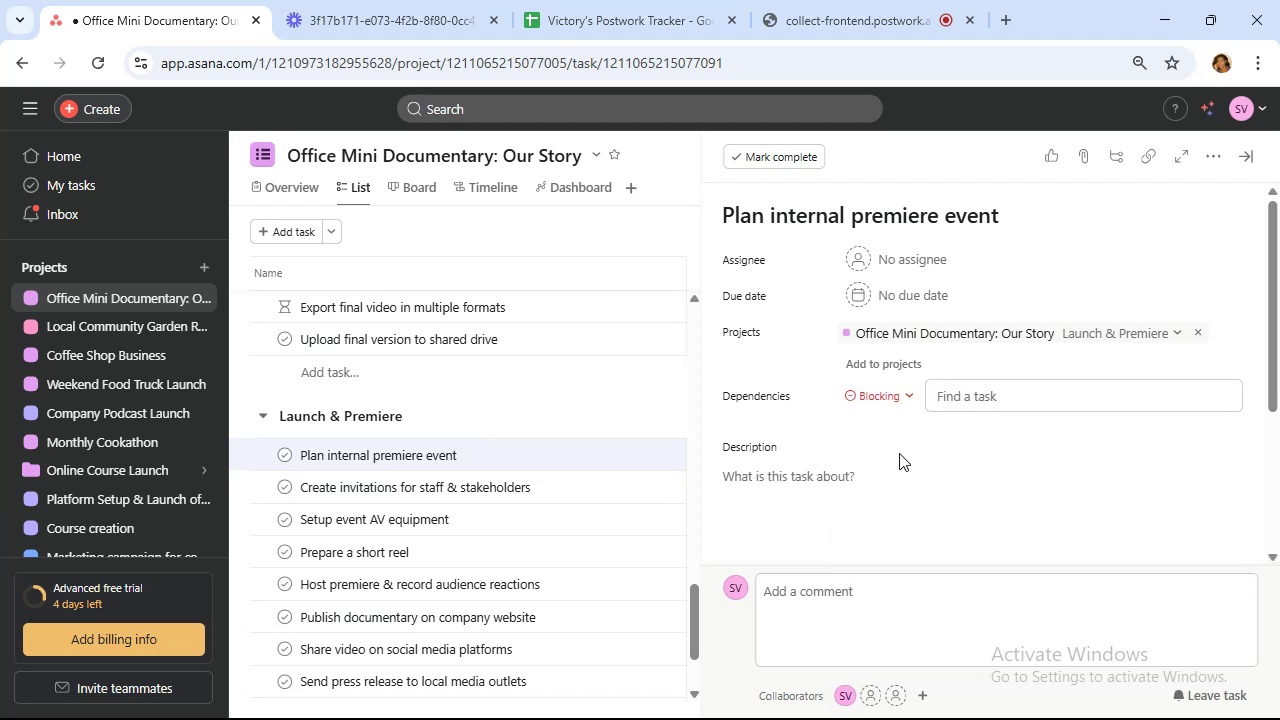 
wait(10.97)
 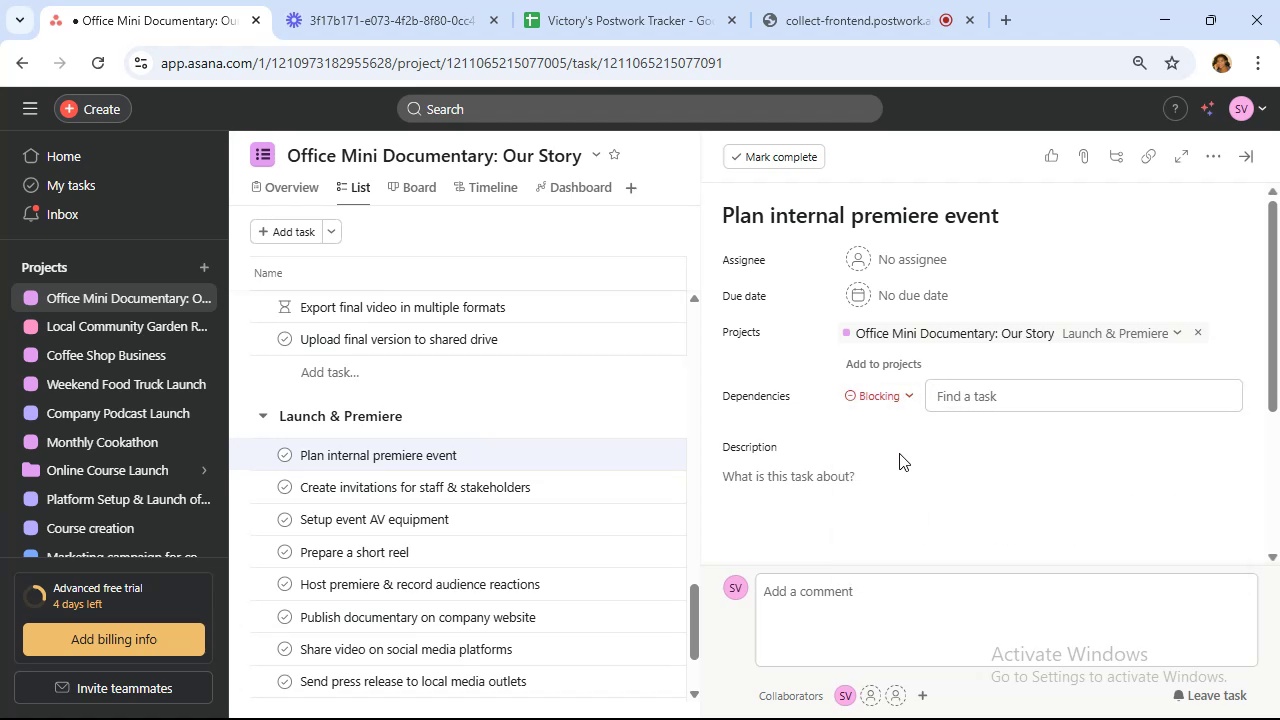 
left_click([1022, 395])
 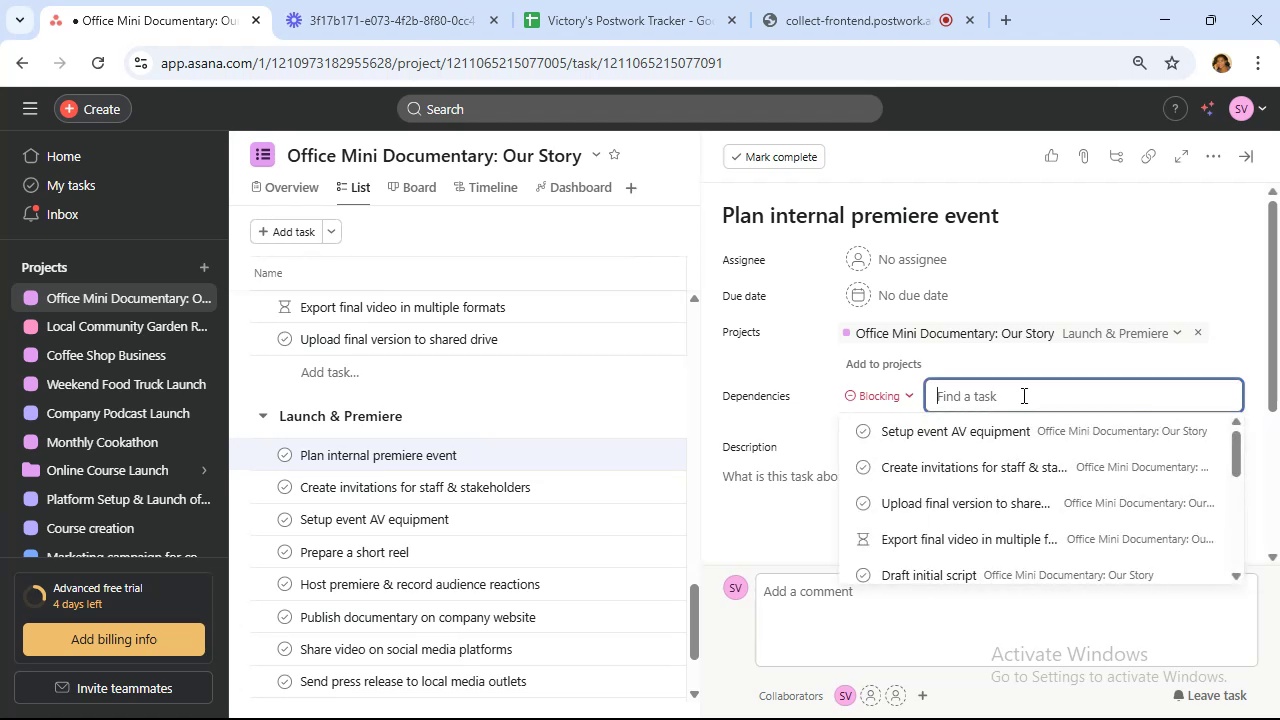 
wait(5.76)
 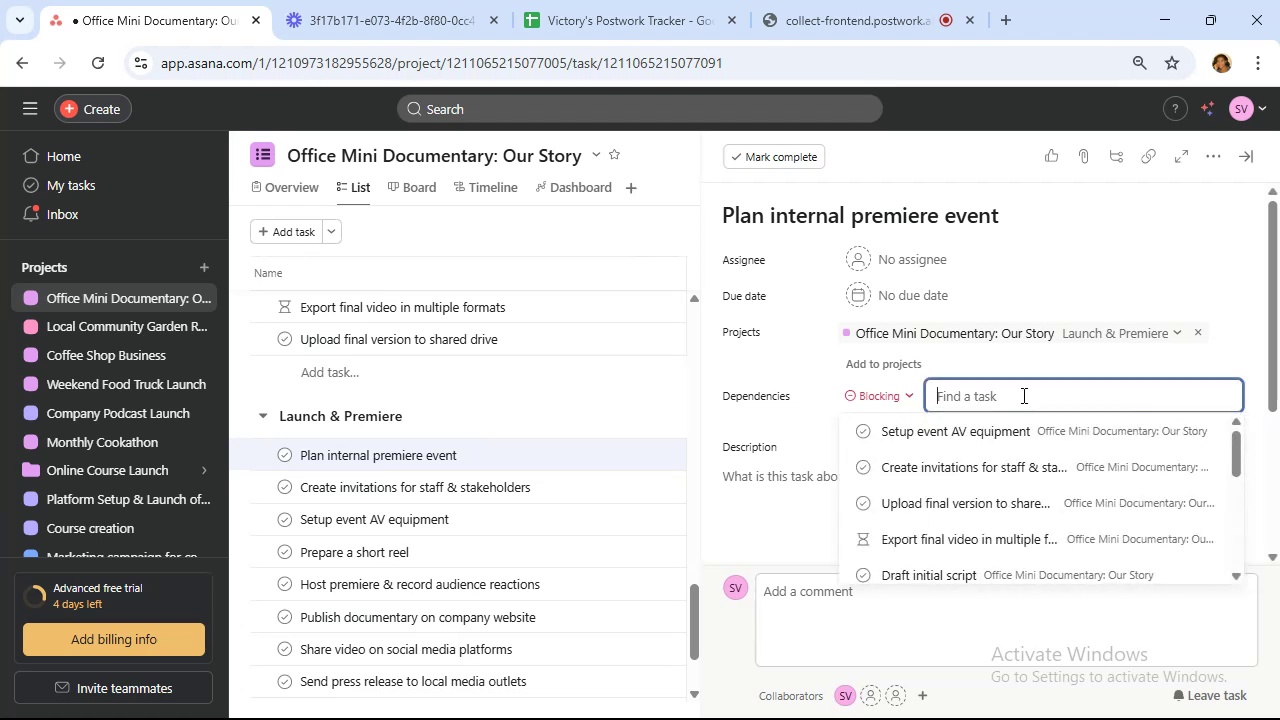 
type(prep)
 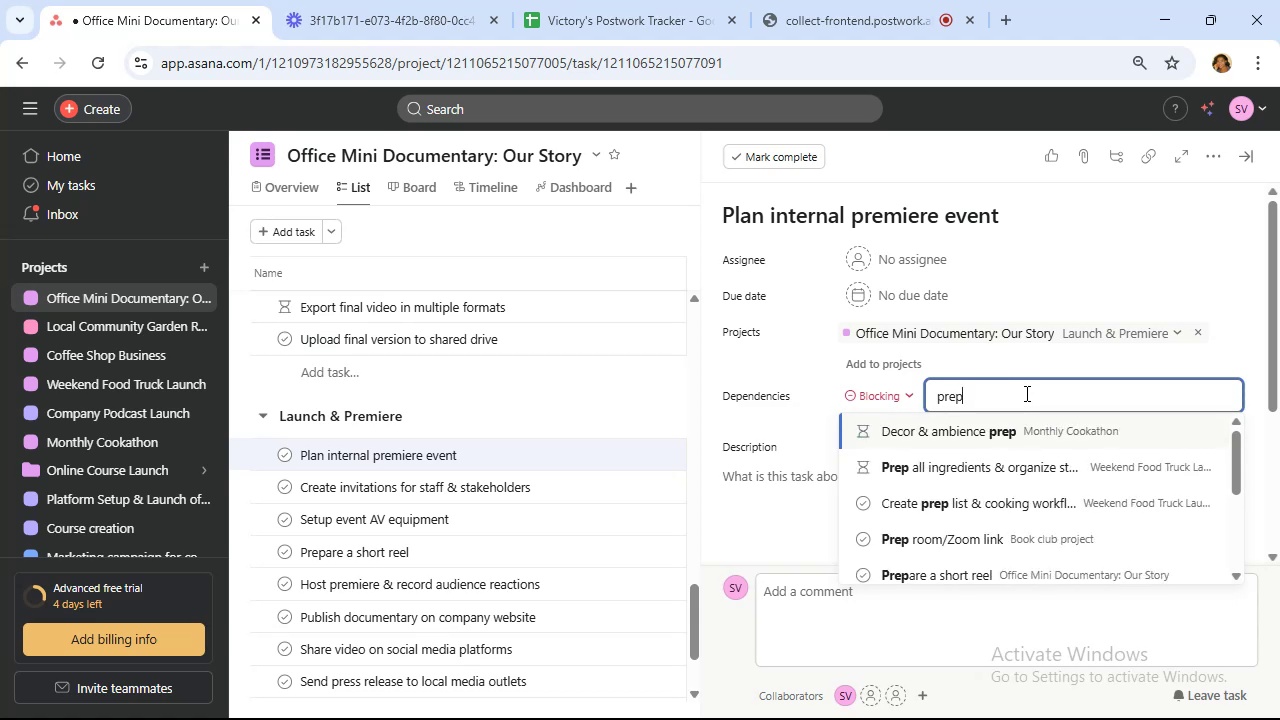 
left_click([987, 561])
 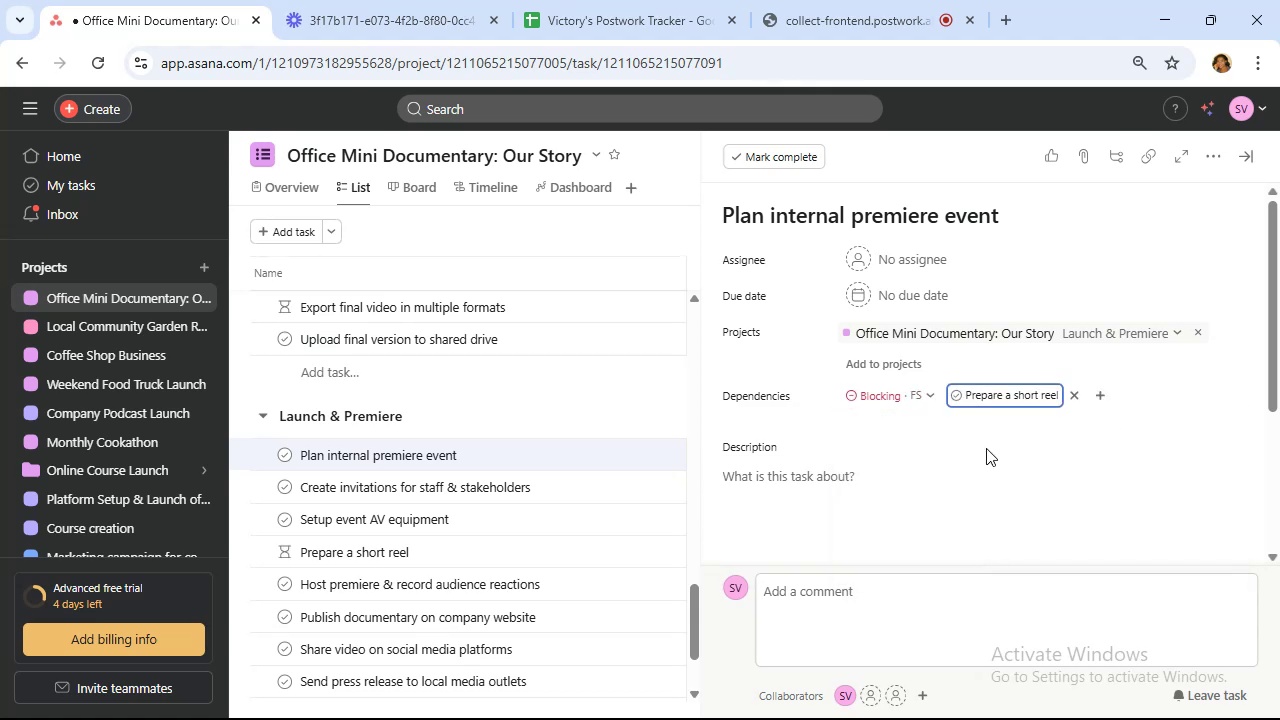 
left_click([983, 442])
 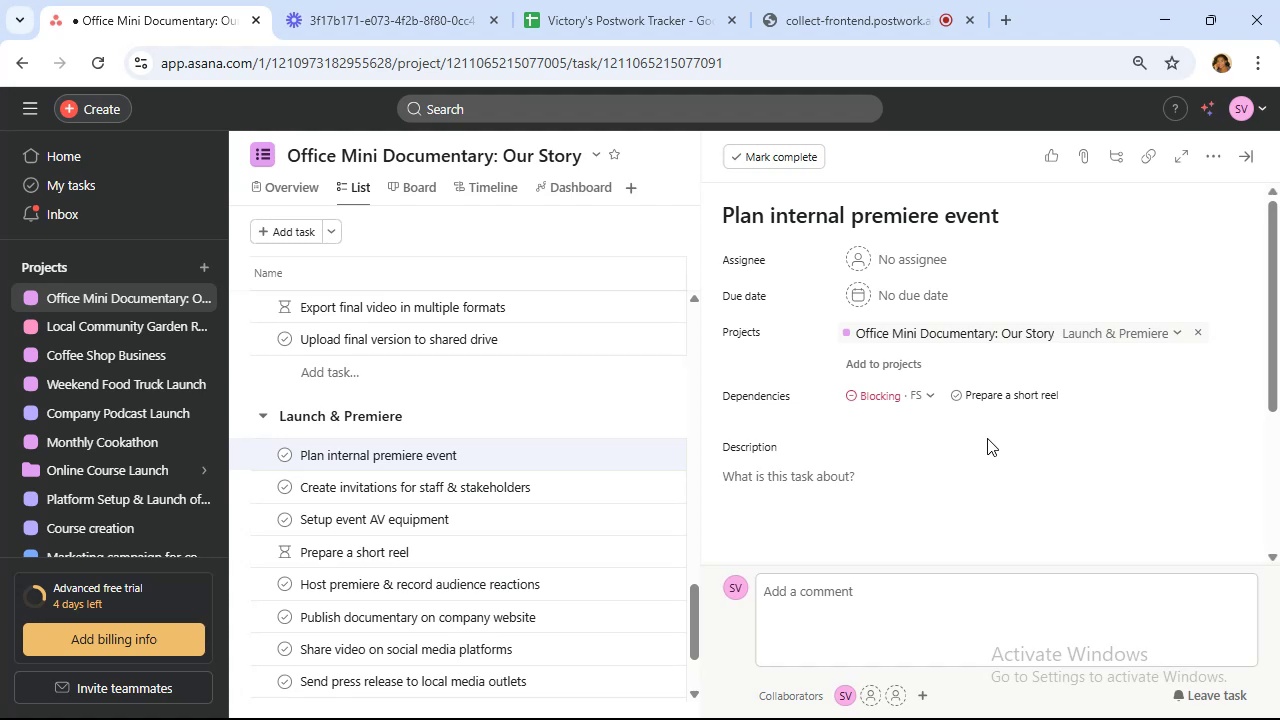 
wait(15.76)
 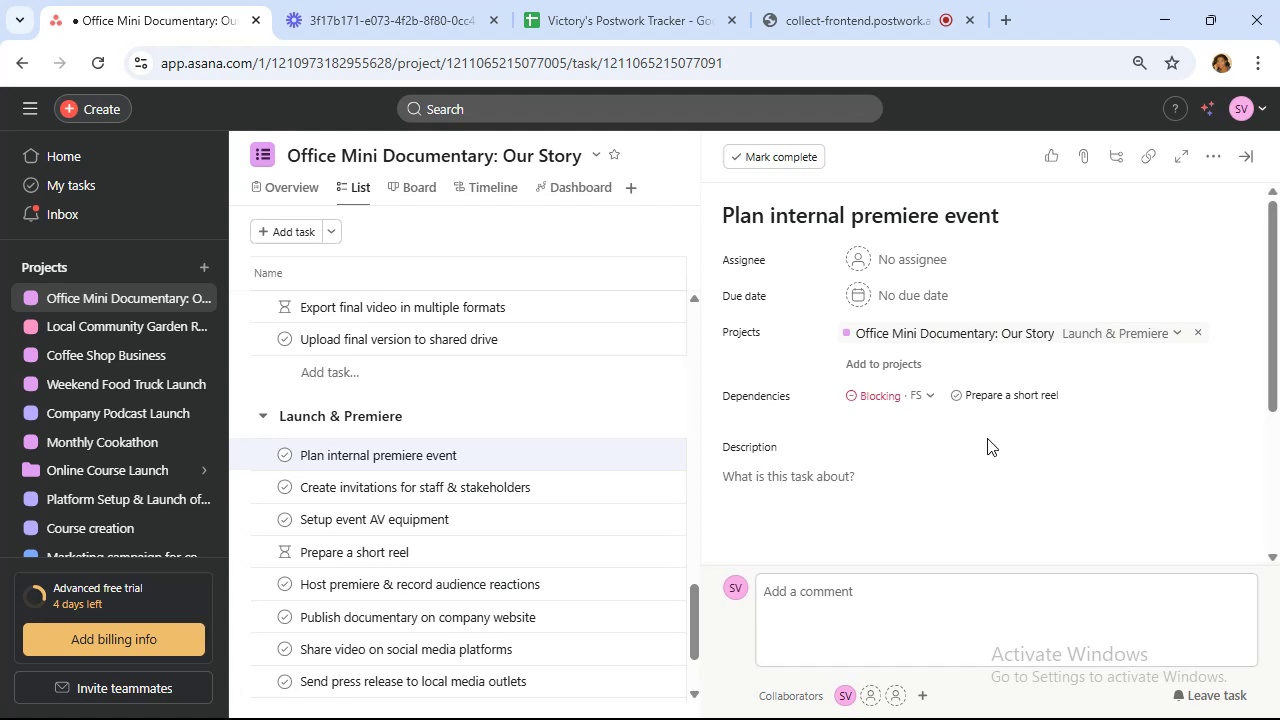 
left_click([565, 541])
 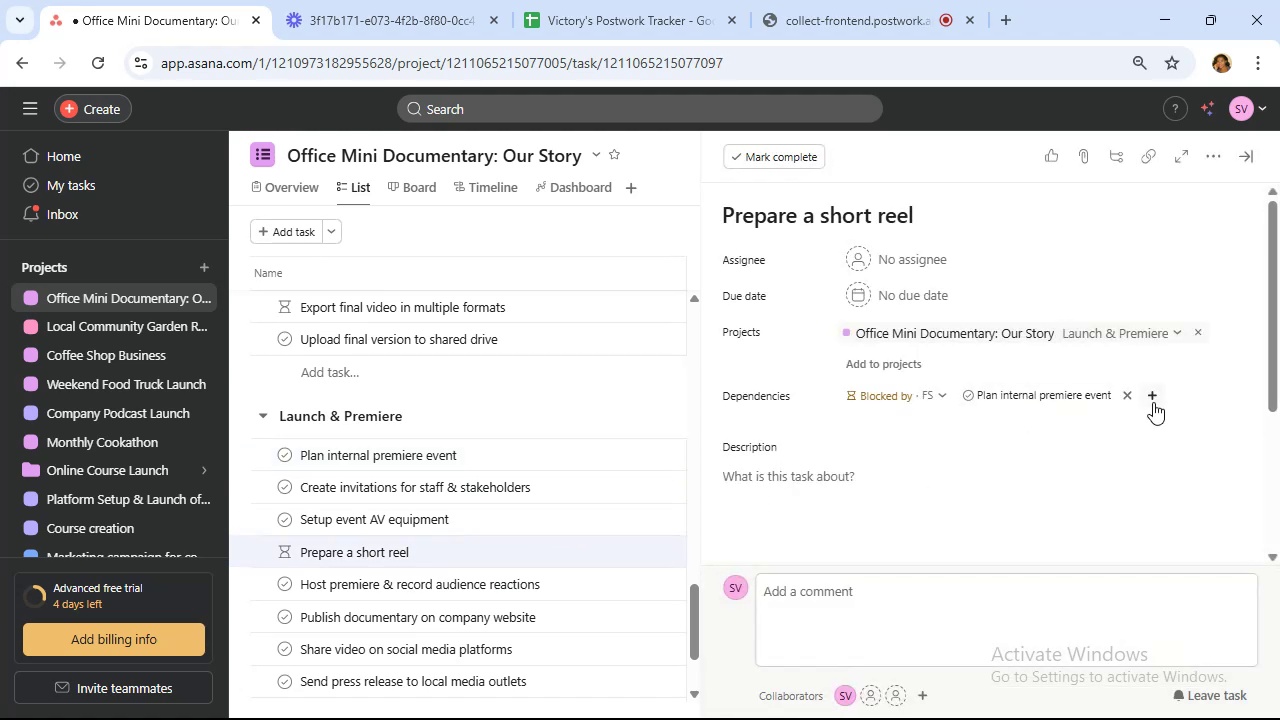 
left_click([1161, 394])
 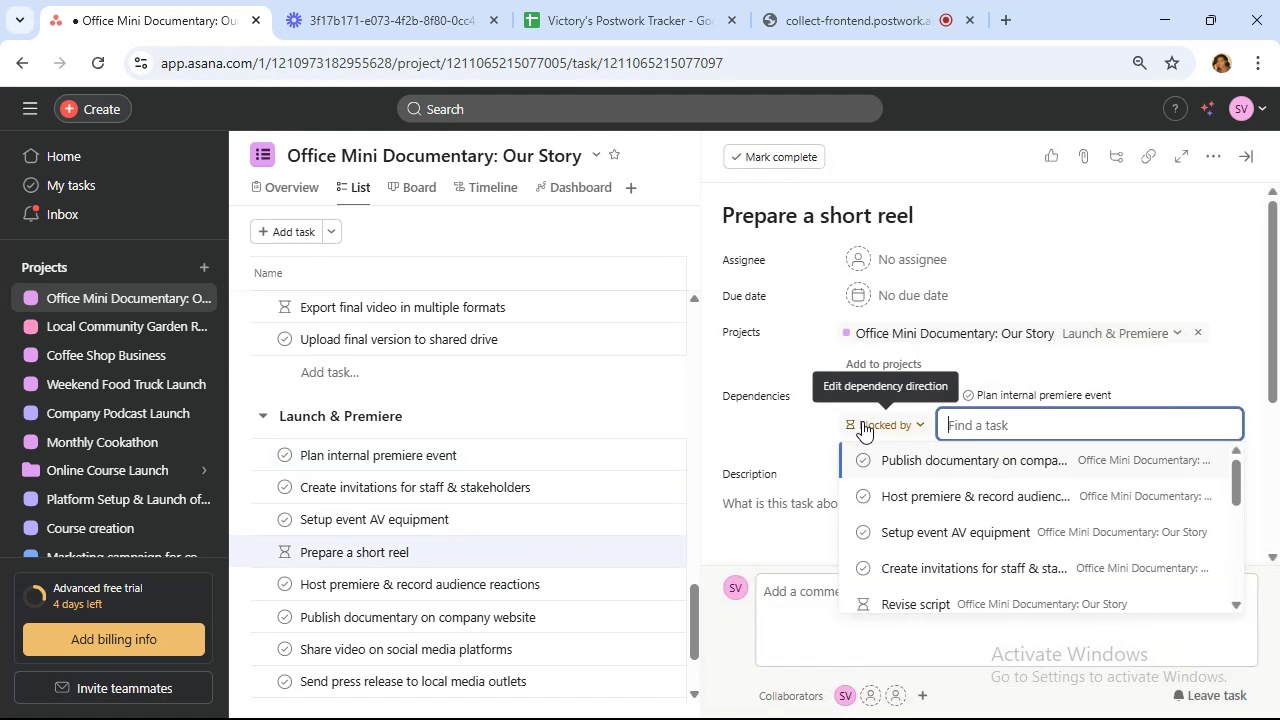 
left_click([862, 421])
 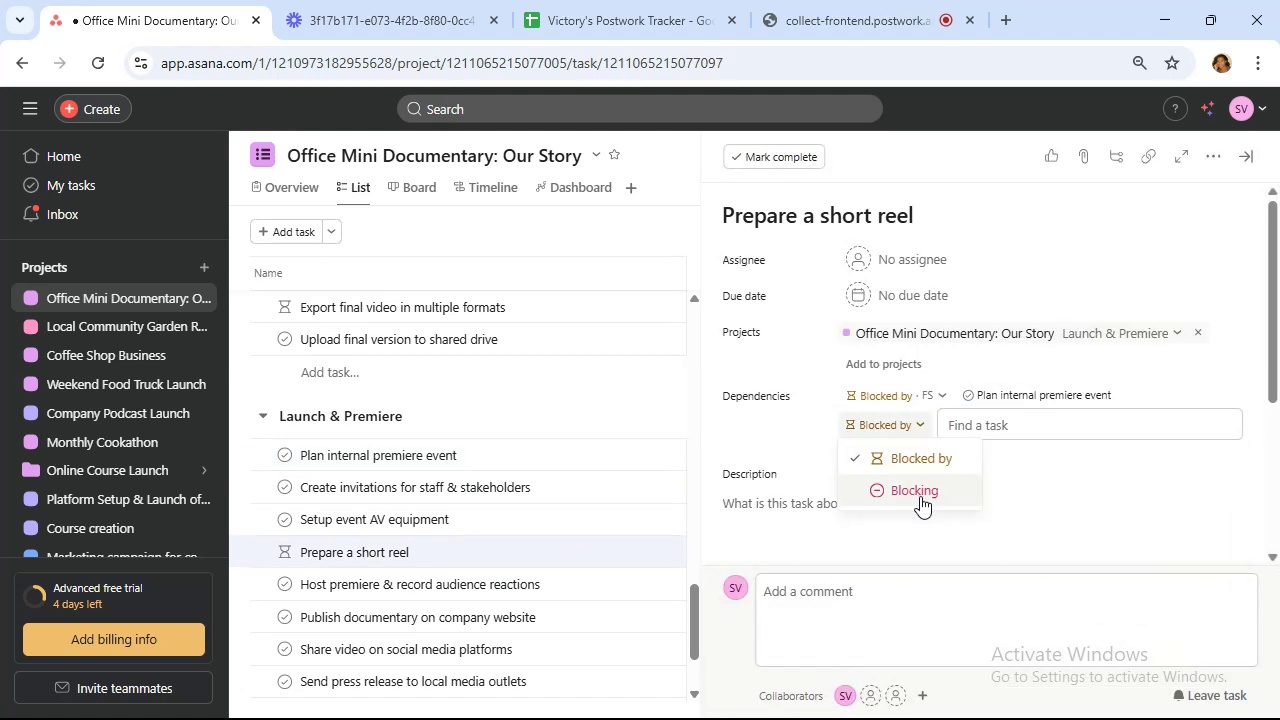 
left_click([920, 496])
 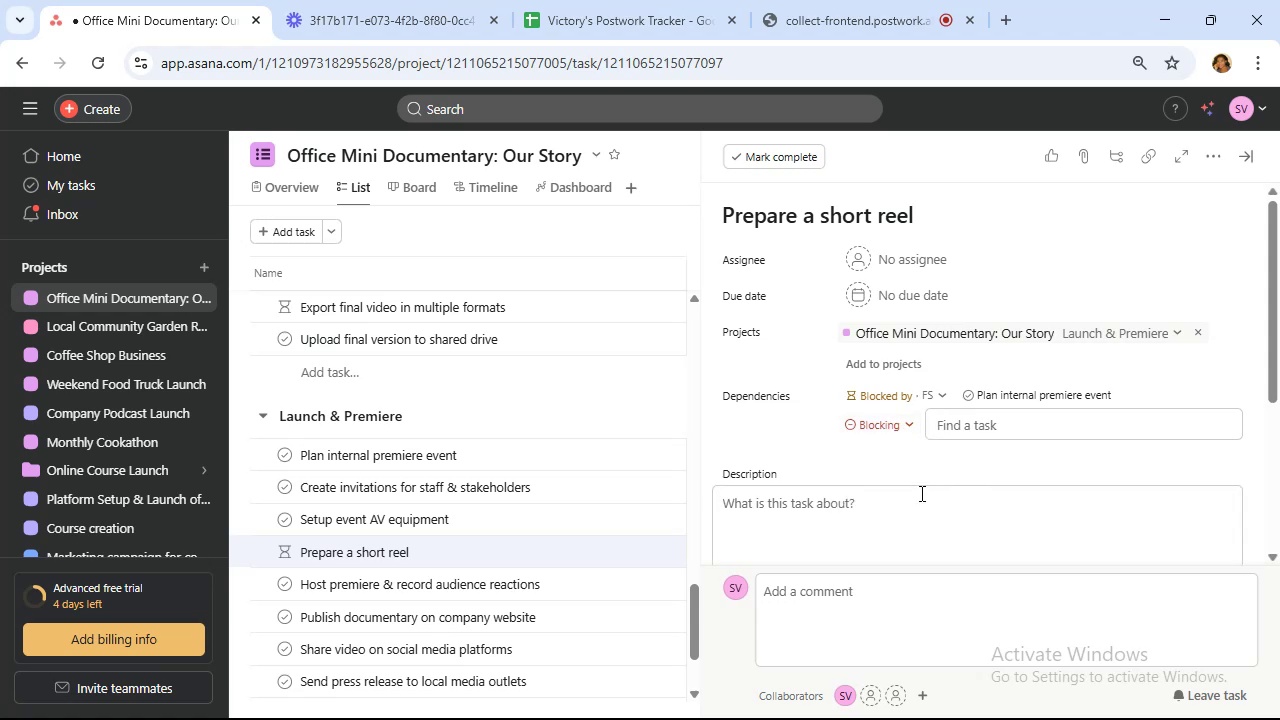 
left_click([1017, 422])
 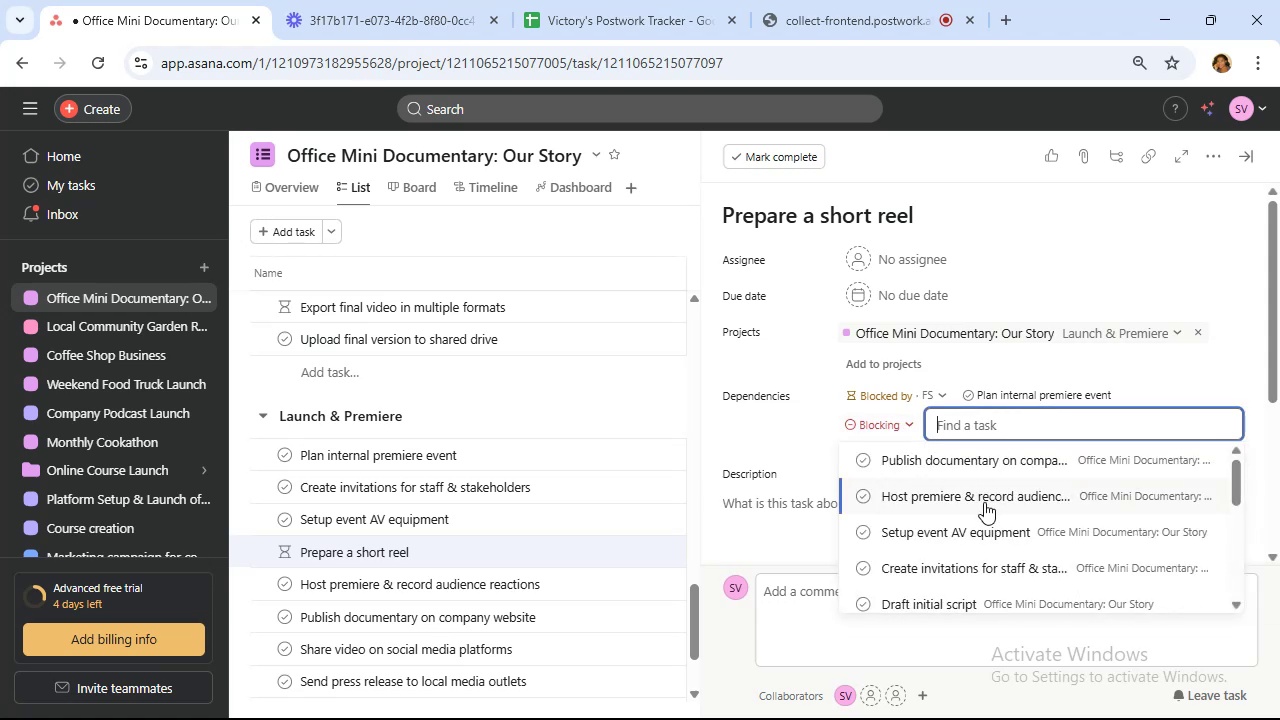 
left_click([984, 502])
 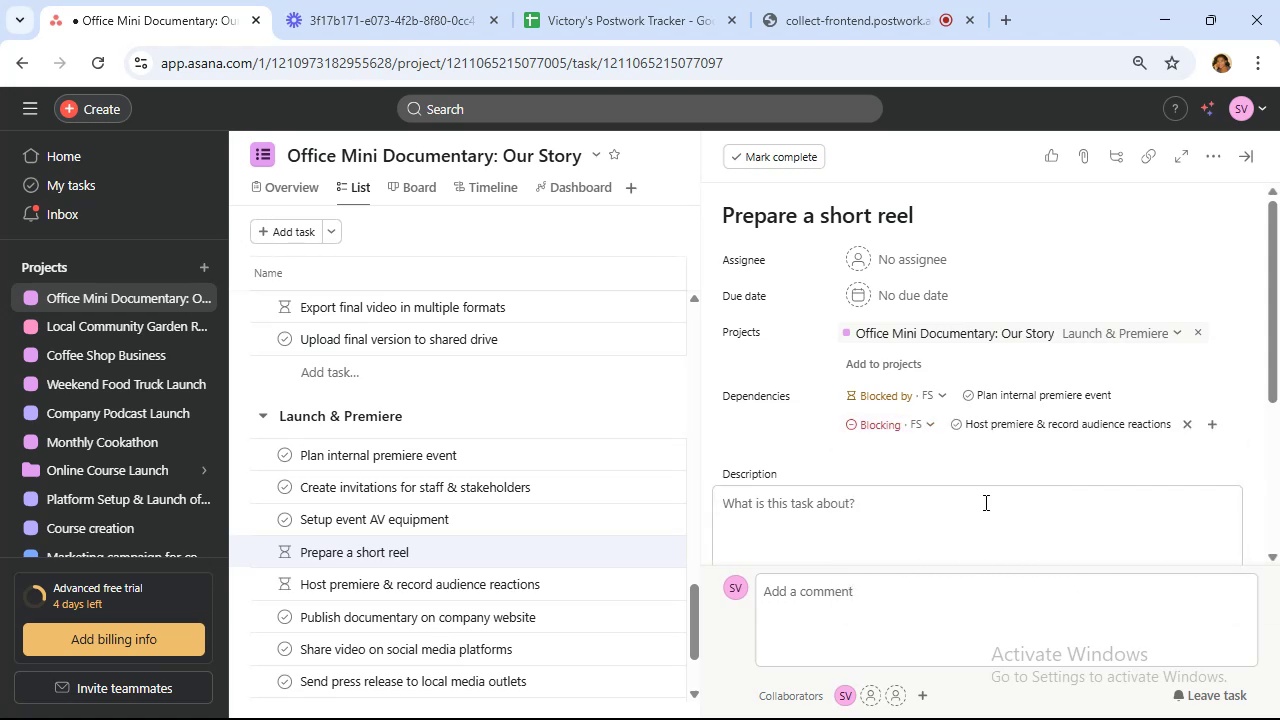 
scroll: coordinate [548, 502], scroll_direction: down, amount: 1.0
 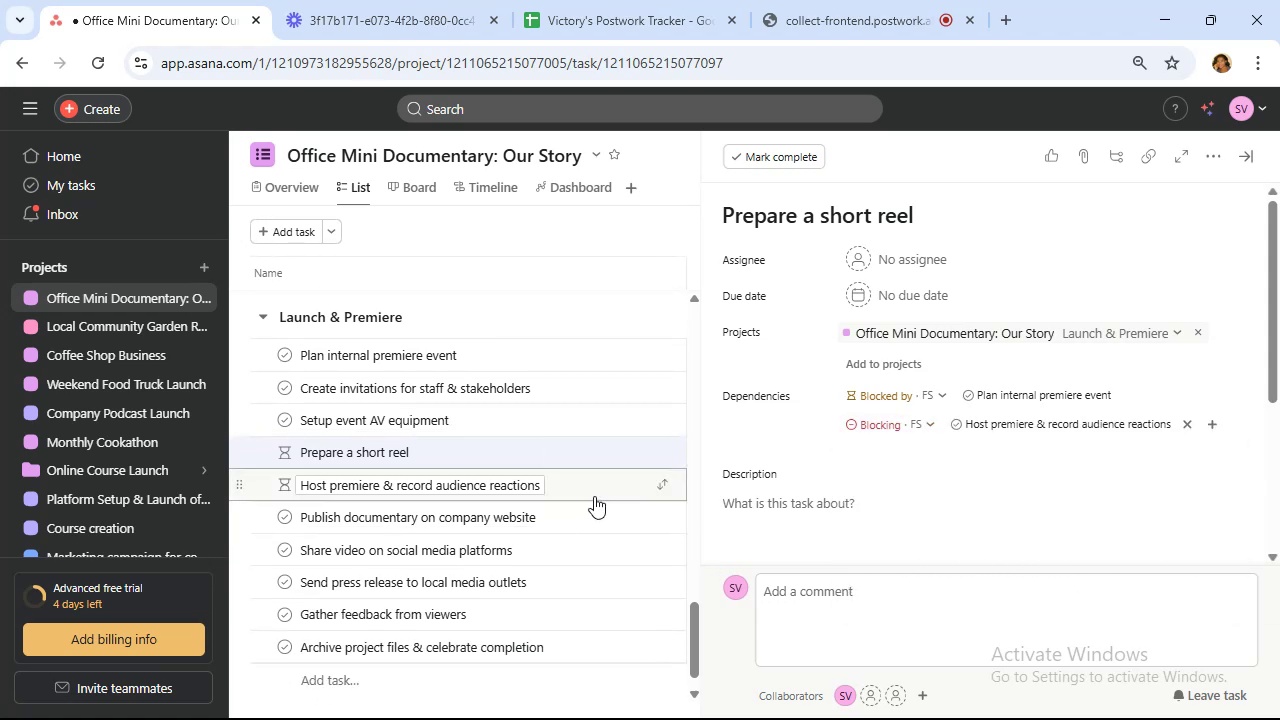 
left_click([594, 495])
 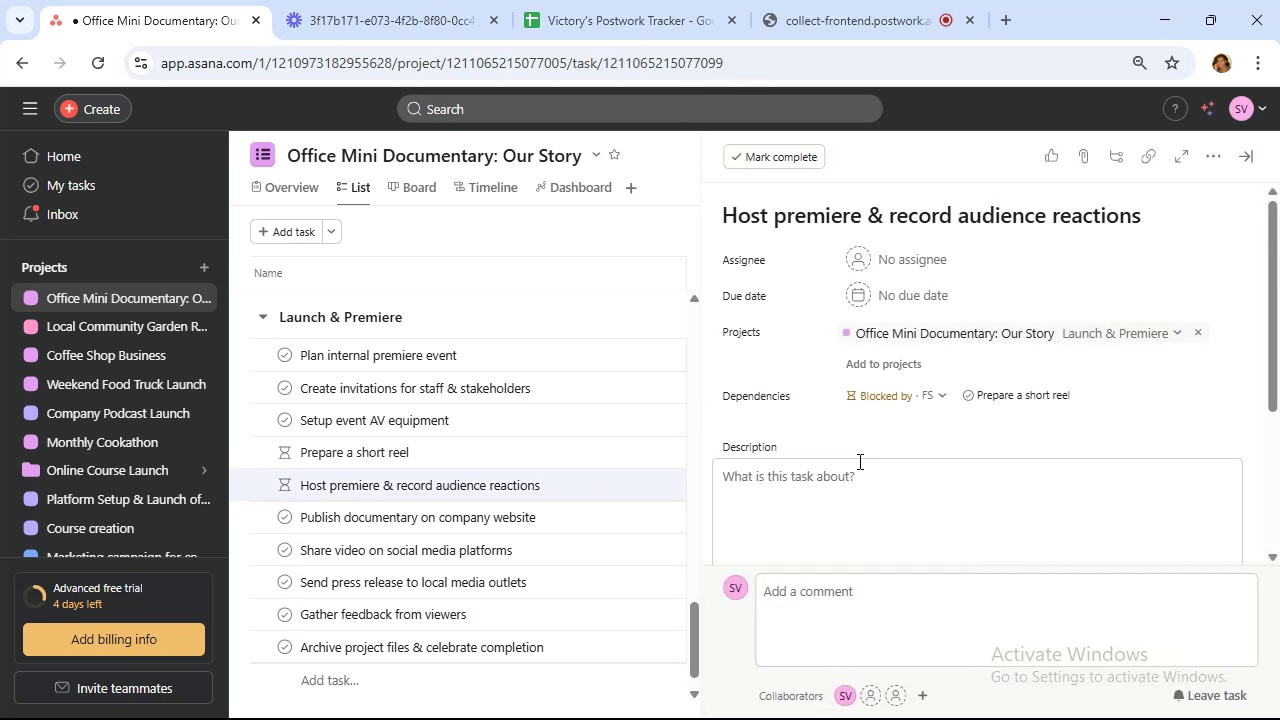 
wait(5.66)
 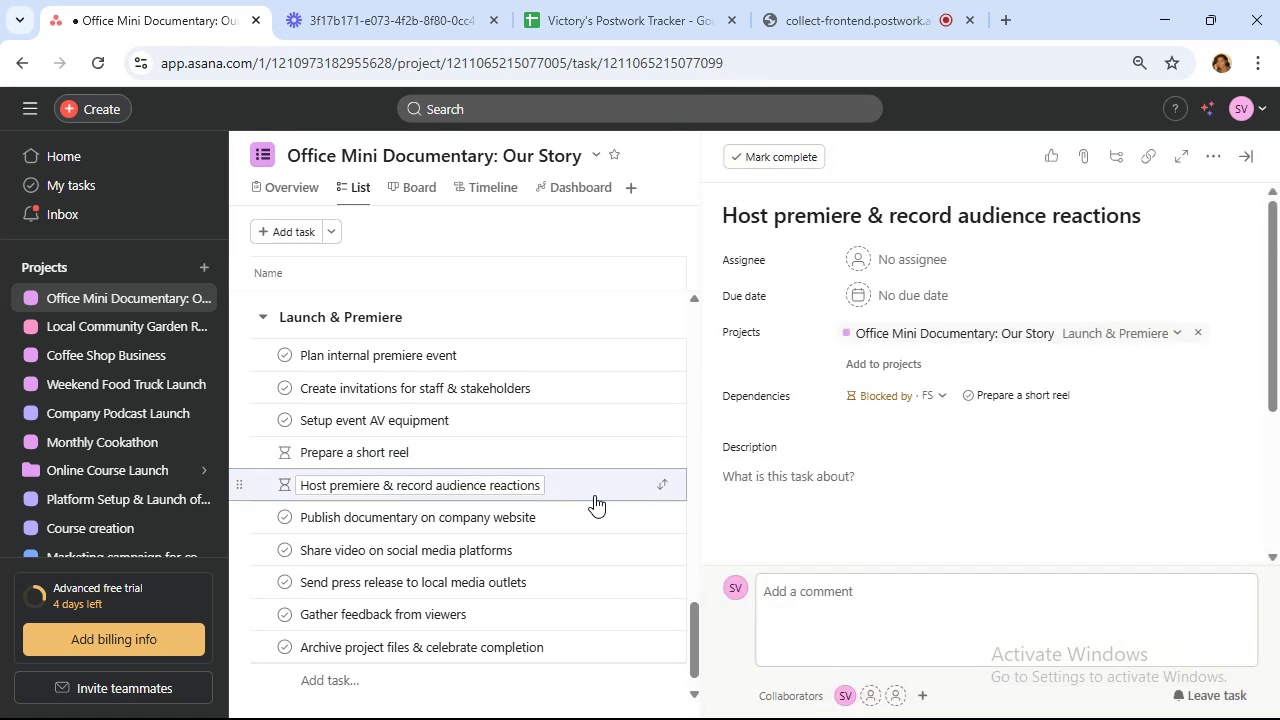 
left_click([1111, 391])
 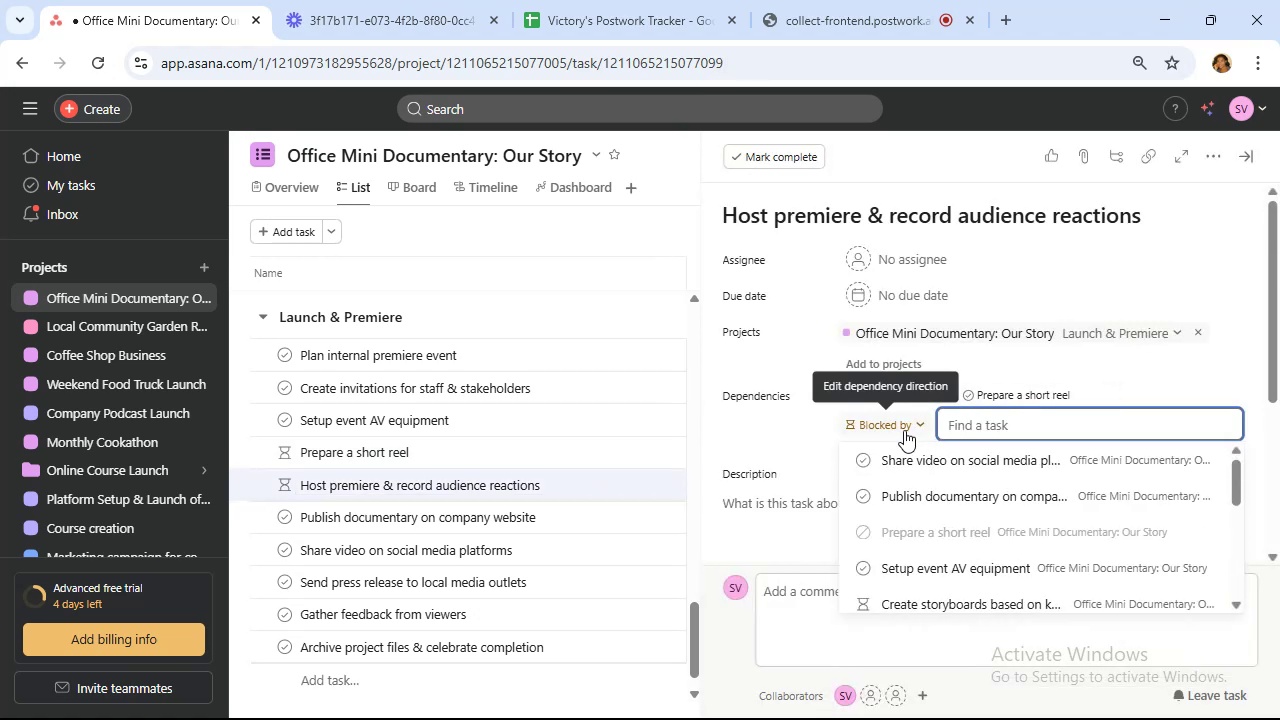 
wait(8.13)
 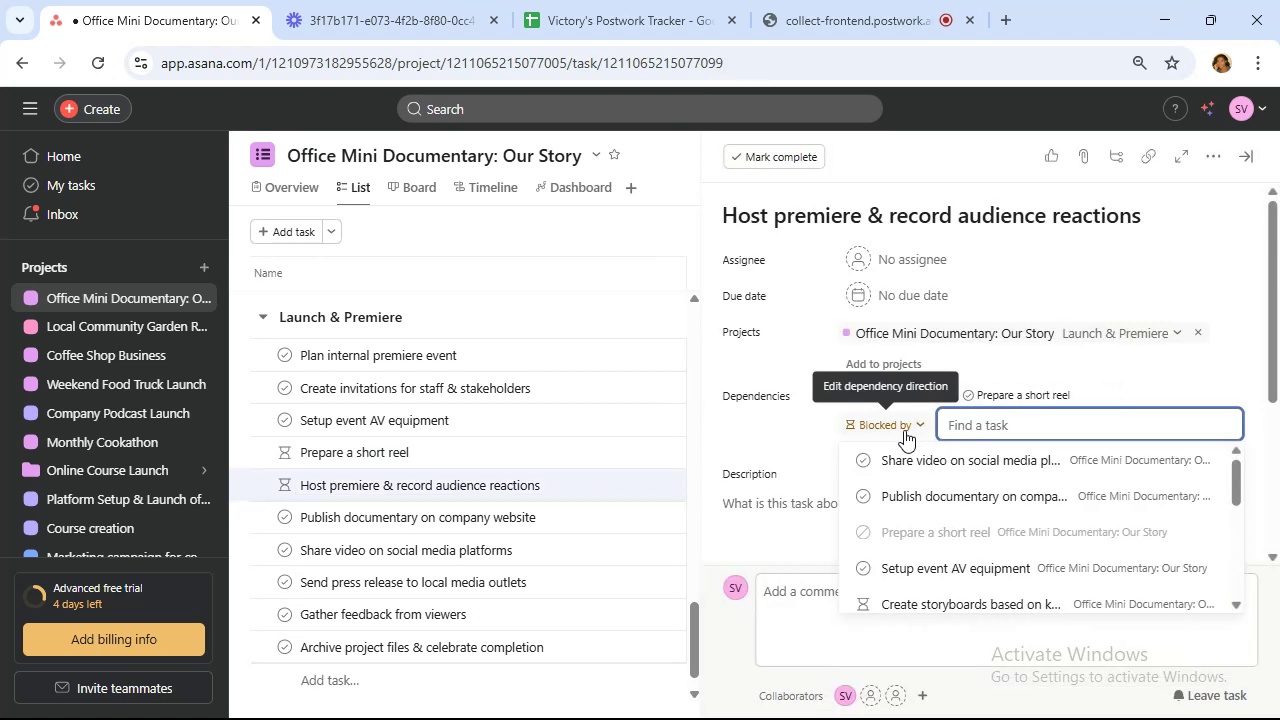 
left_click([905, 430])
 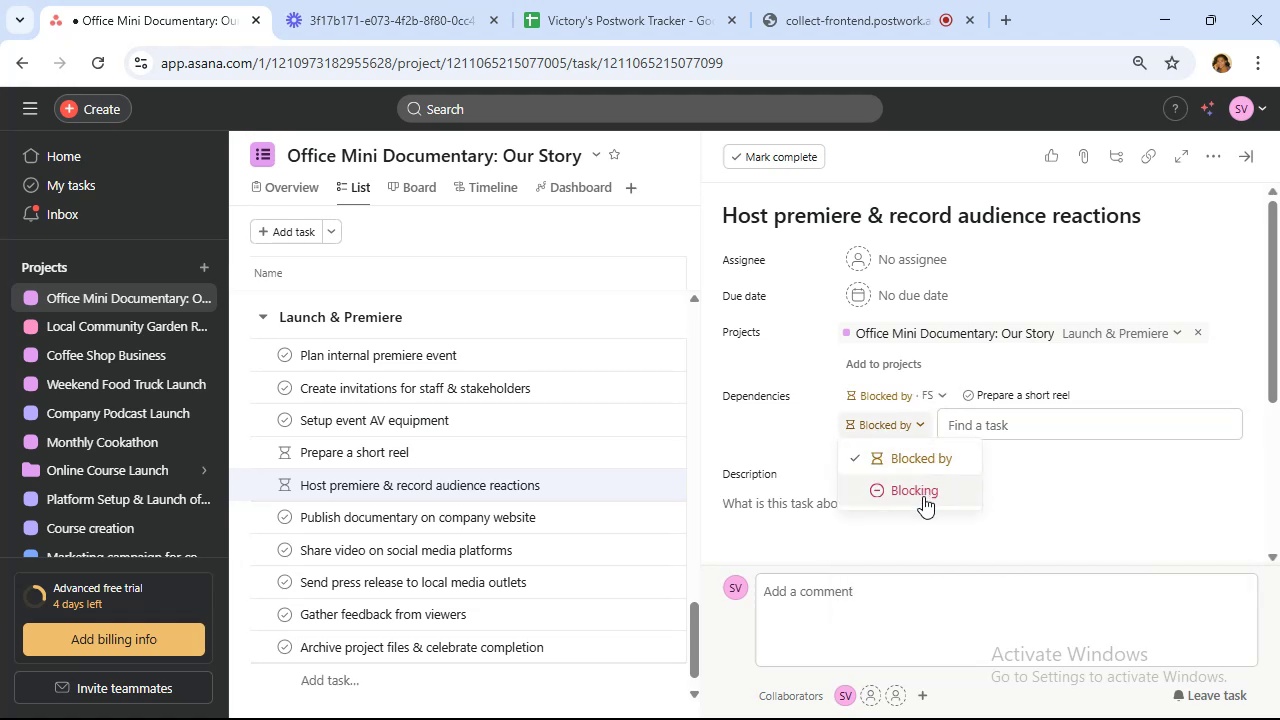 
left_click([923, 496])
 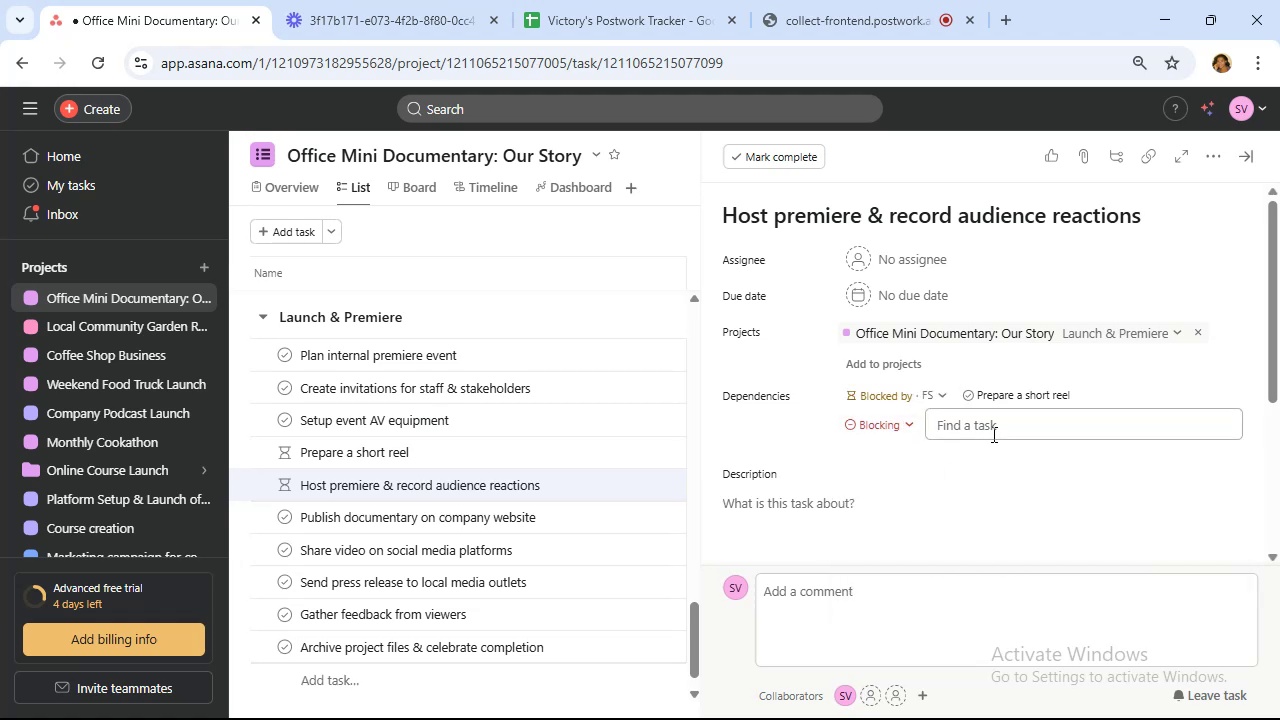 
left_click([993, 434])
 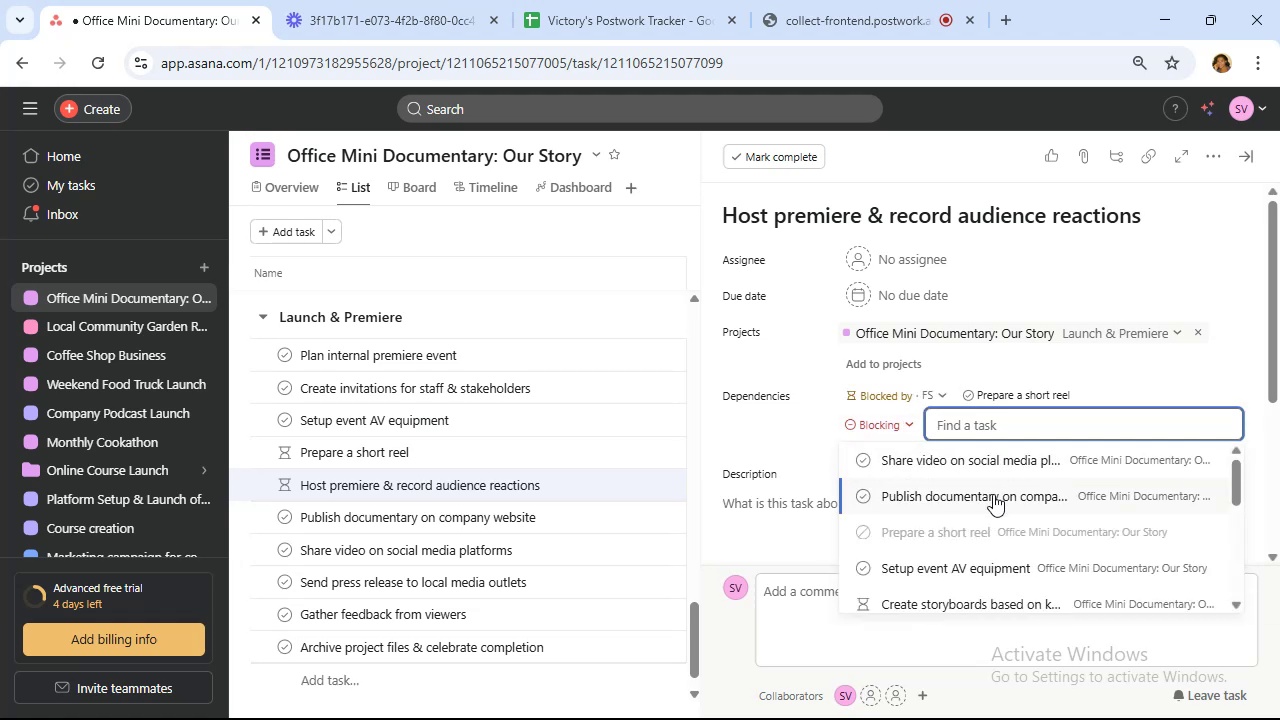 
left_click([994, 494])
 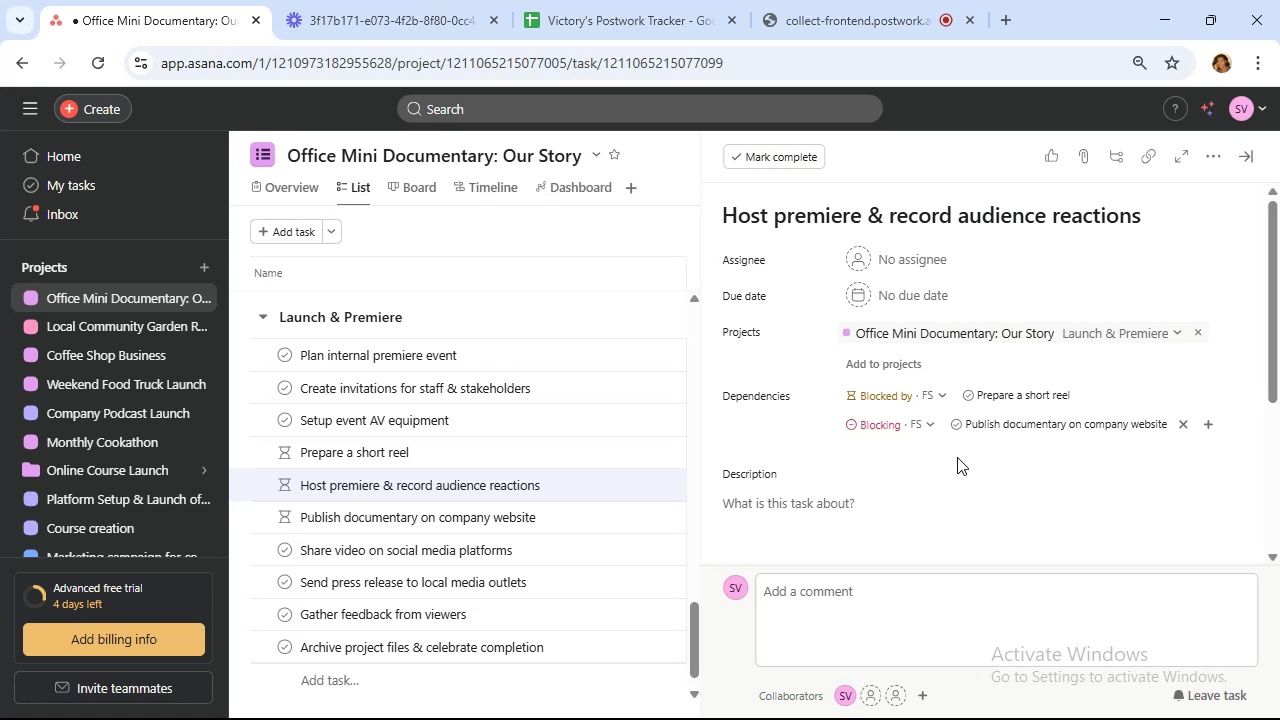 
wait(15.45)
 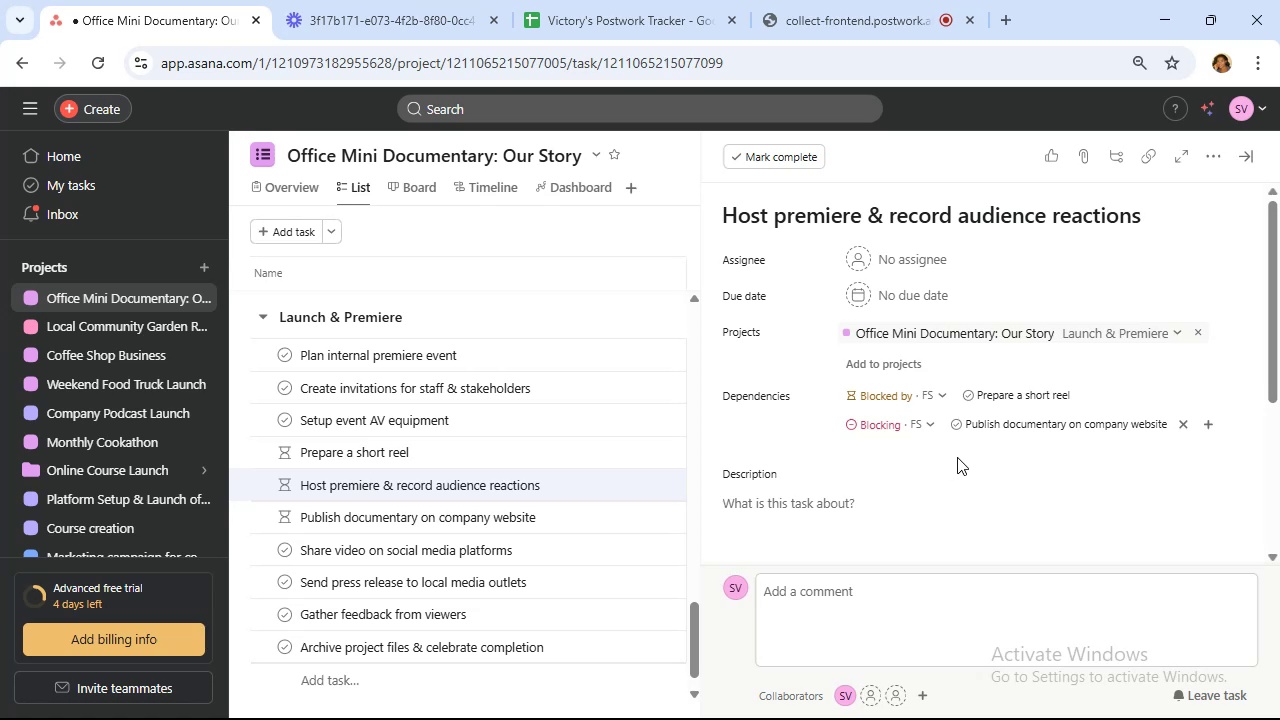 
left_click([590, 515])
 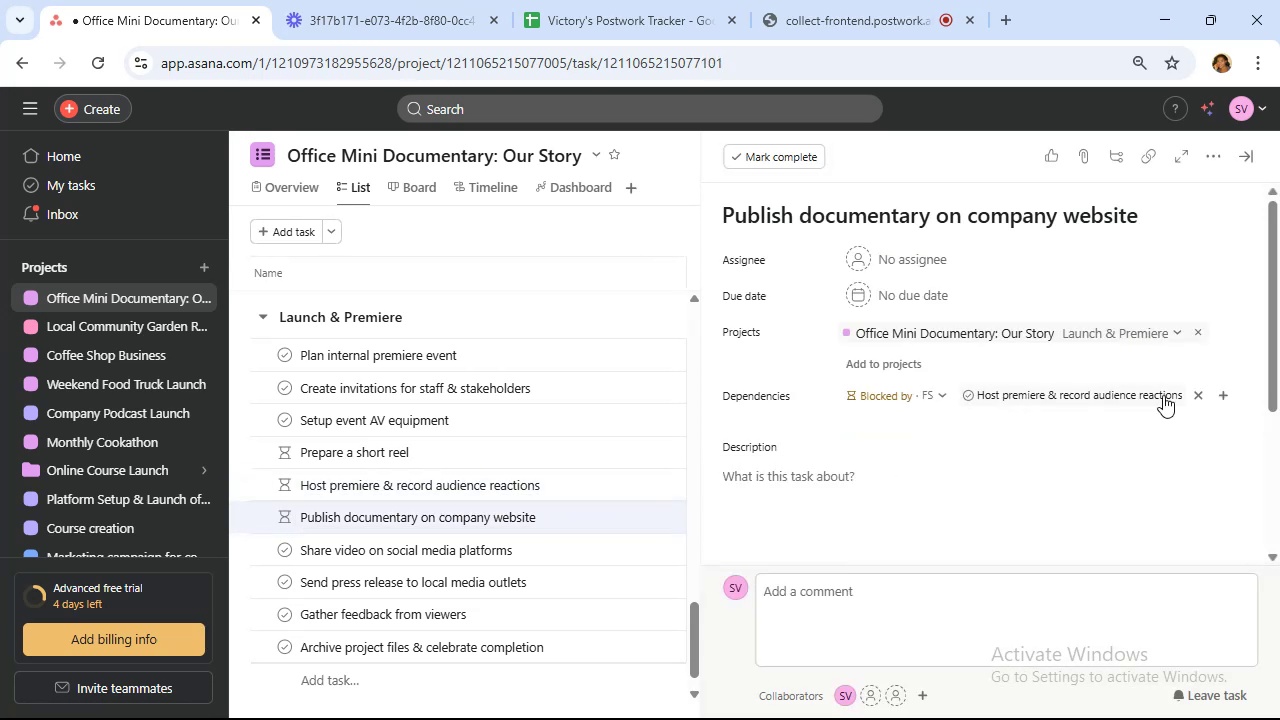 
left_click([1225, 398])
 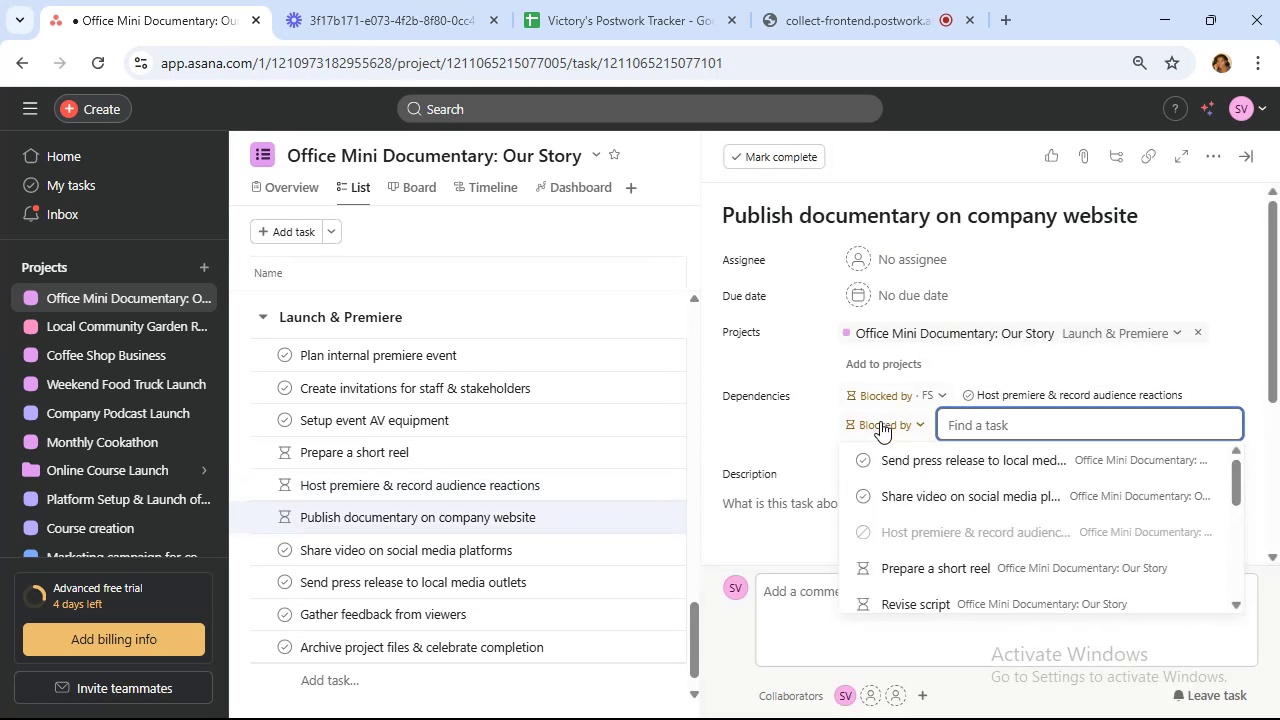 
left_click([881, 423])
 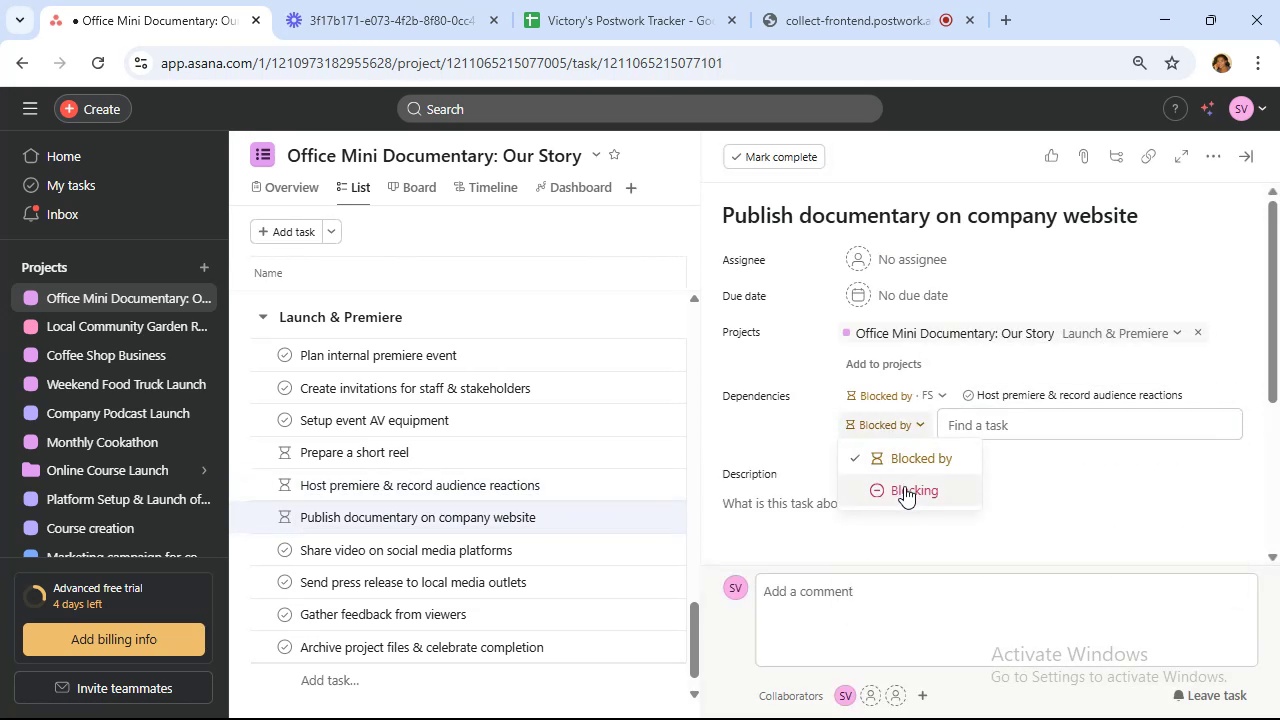 
left_click([904, 486])
 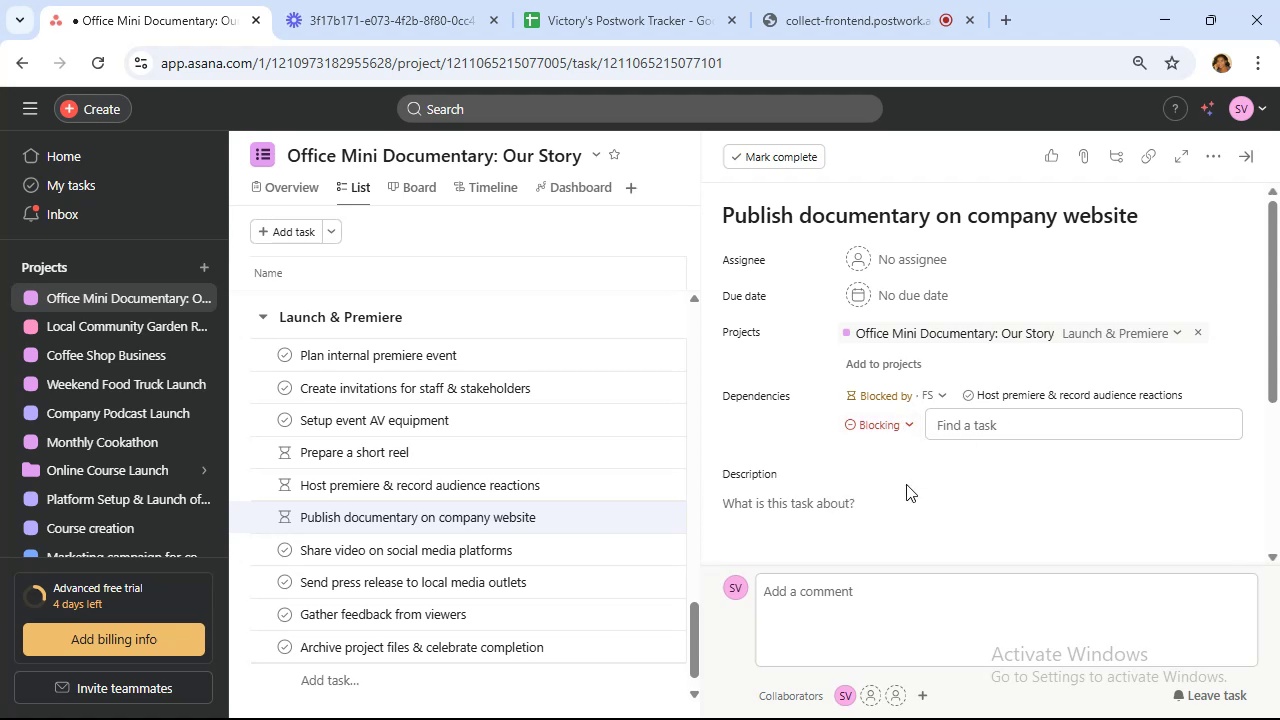 
wait(5.65)
 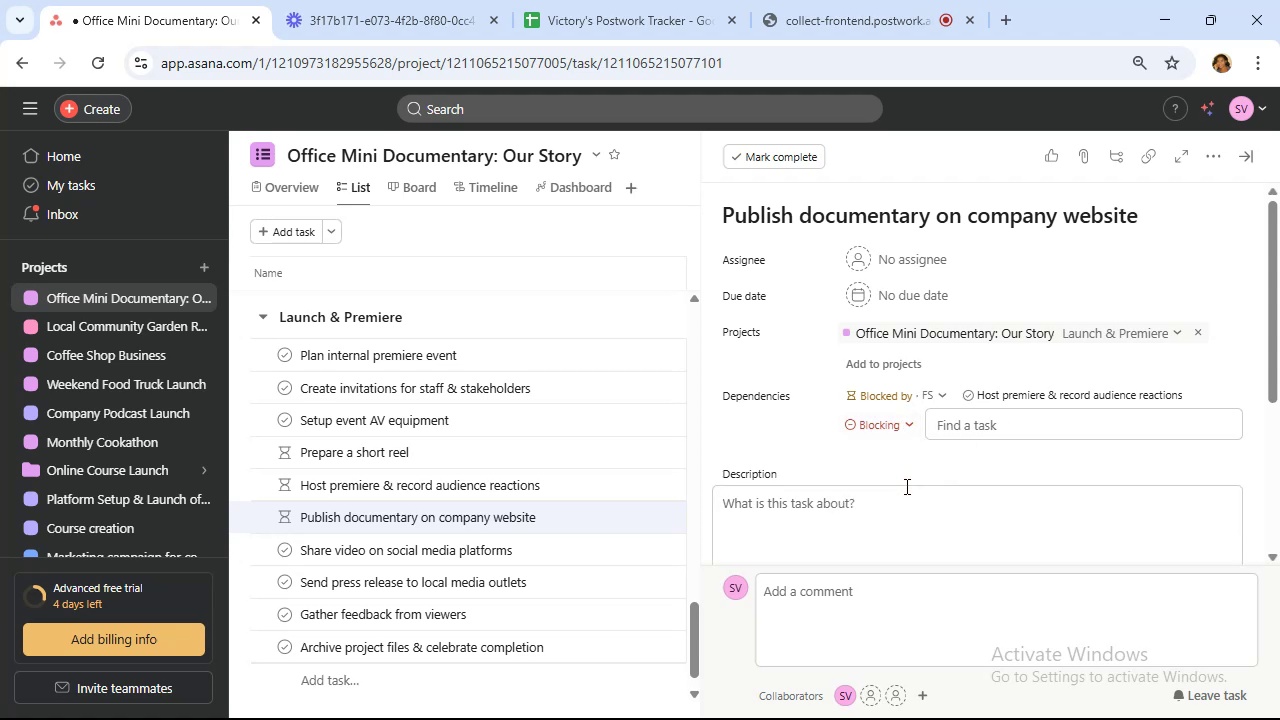 
left_click([1036, 425])
 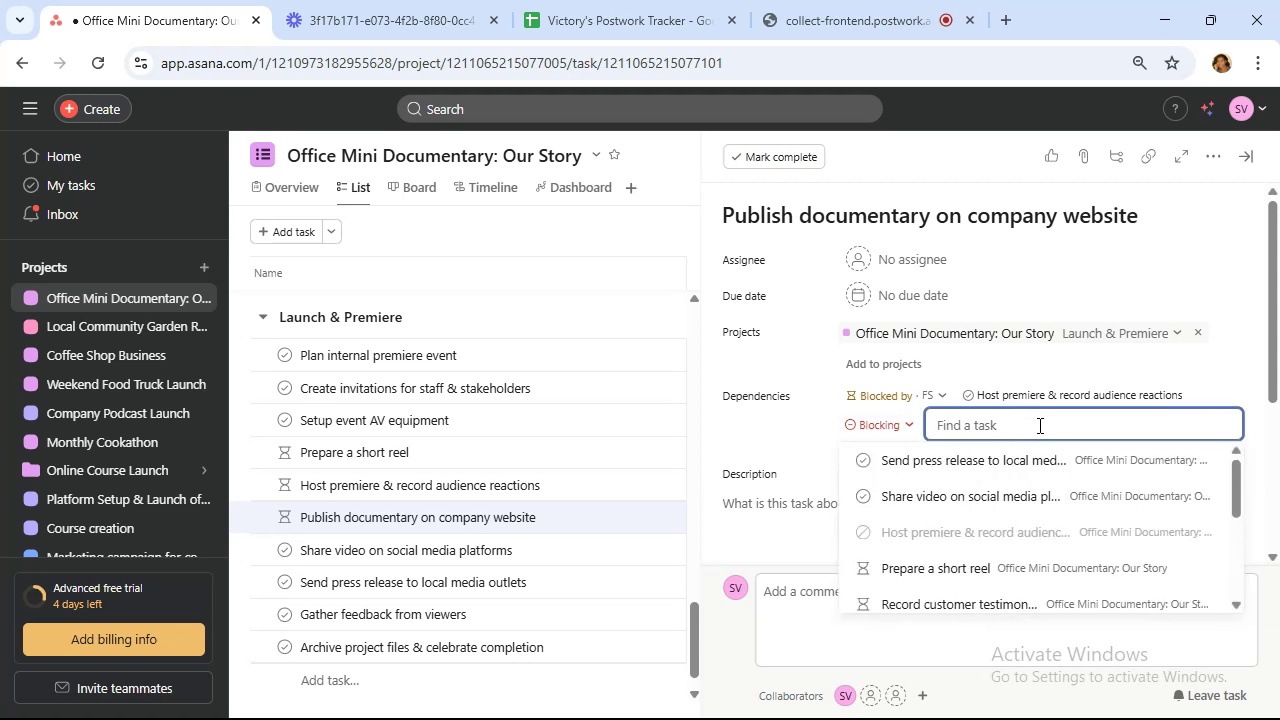 
type(gath)
 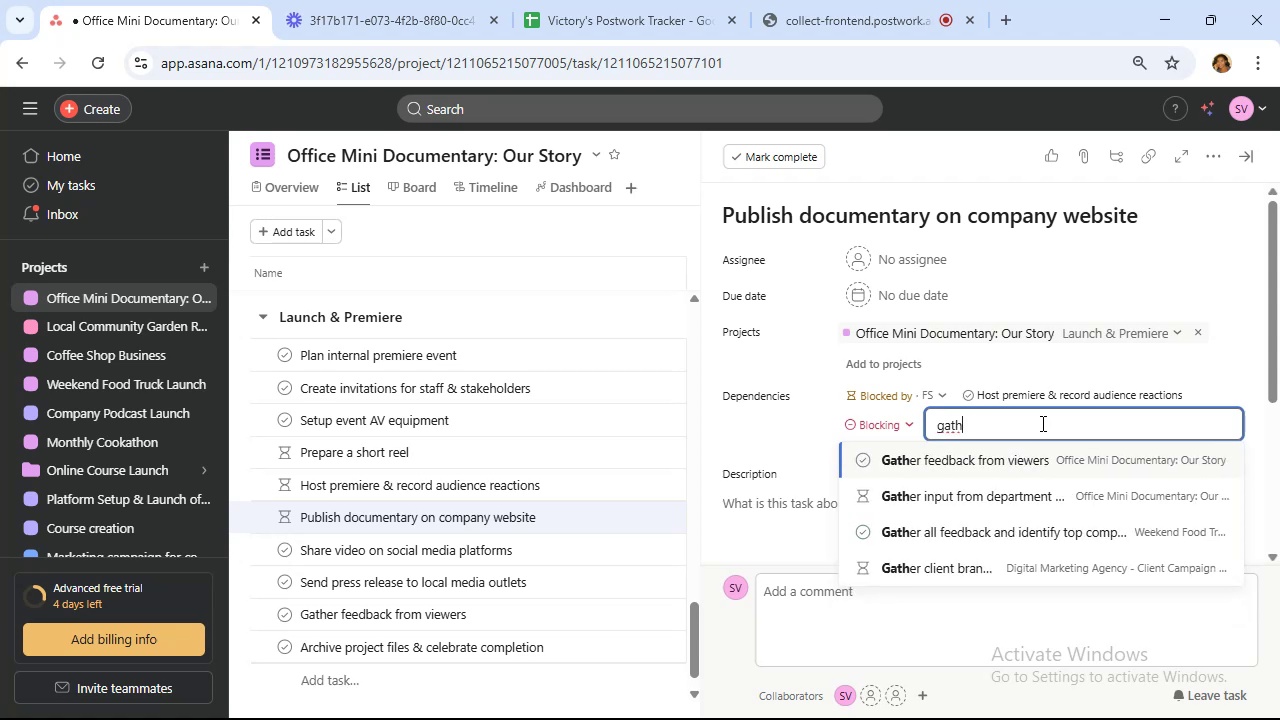 
wait(6.09)
 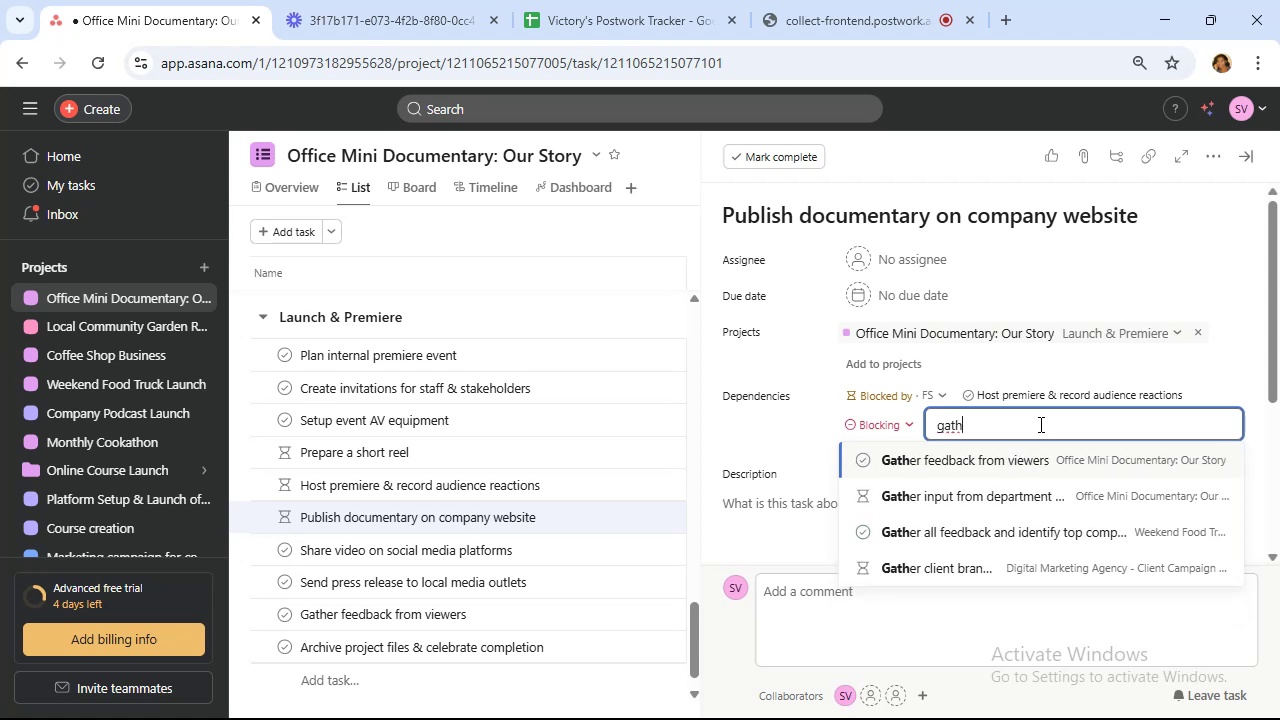 
left_click([1015, 466])
 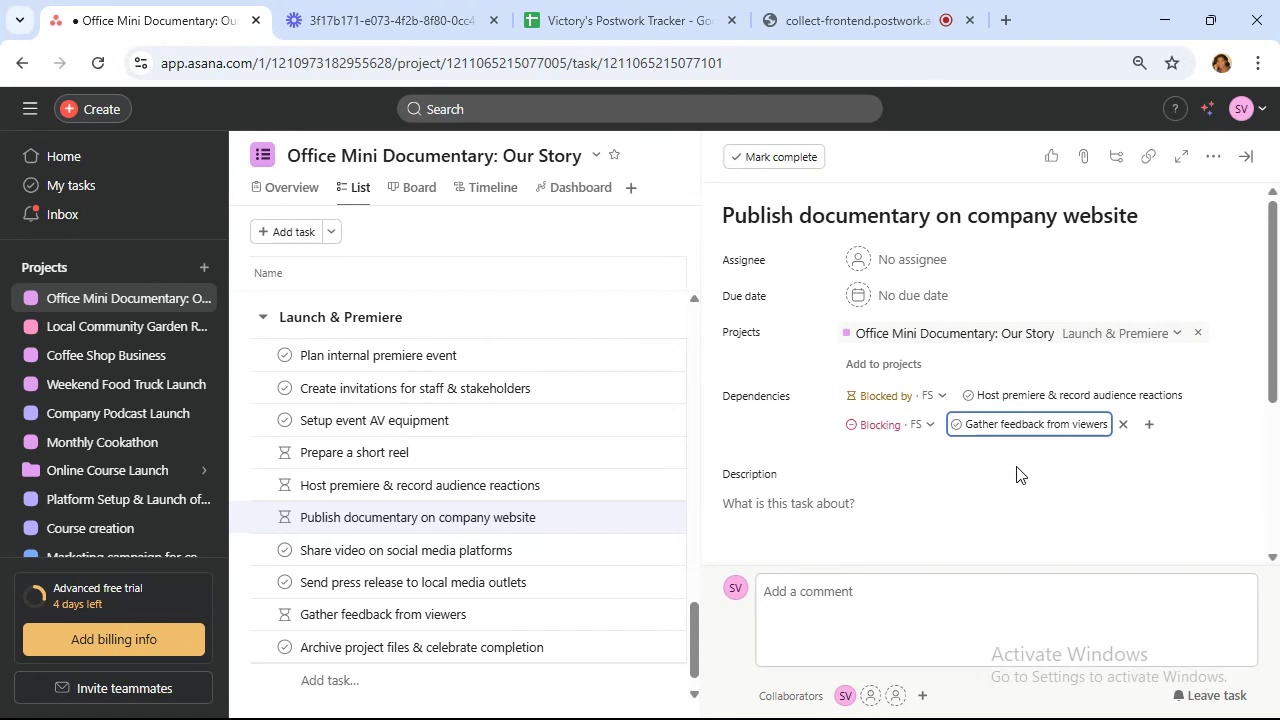 
wait(10.41)
 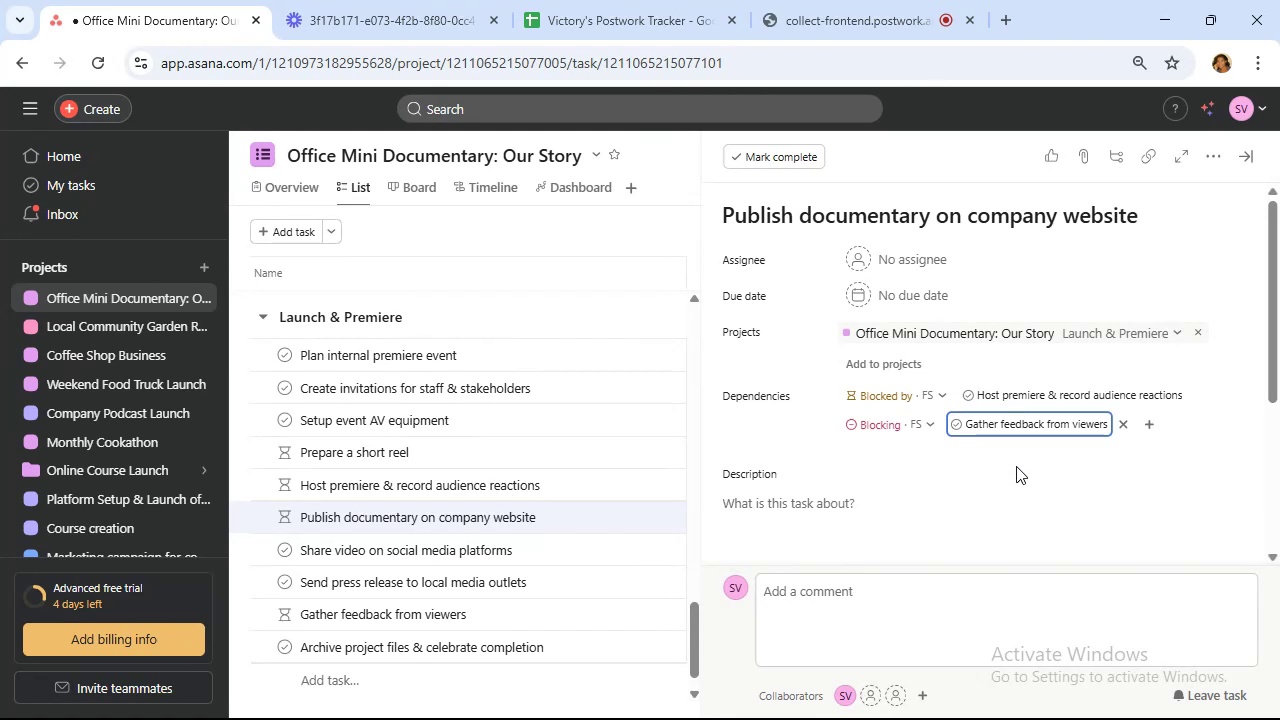 
scroll: coordinate [518, 471], scroll_direction: down, amount: 2.0
 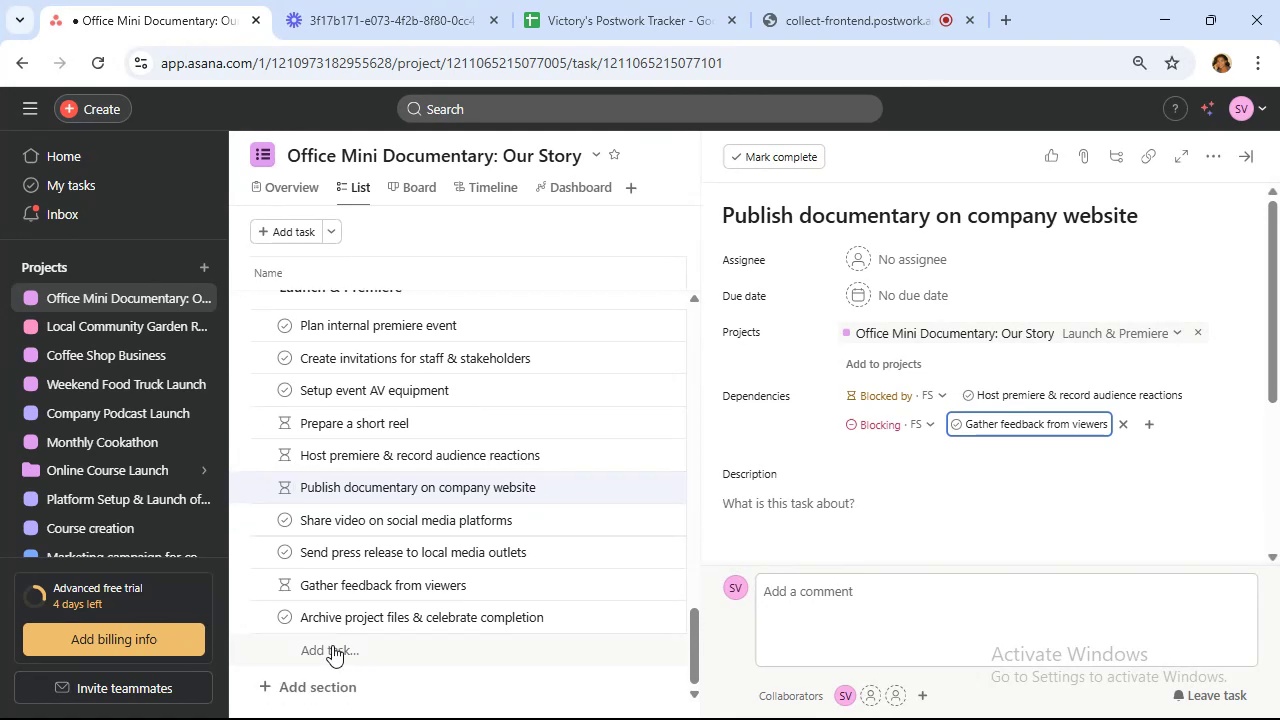 
left_click([330, 644])
 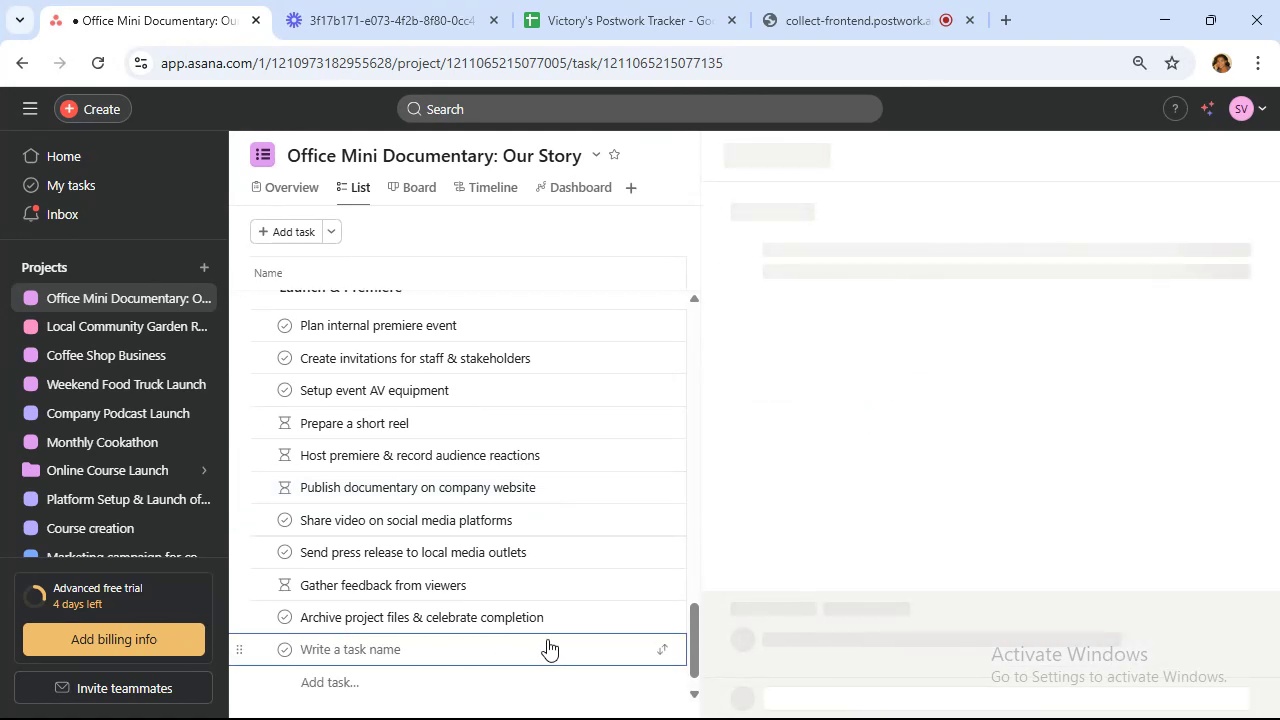 
type(Projet complete)
 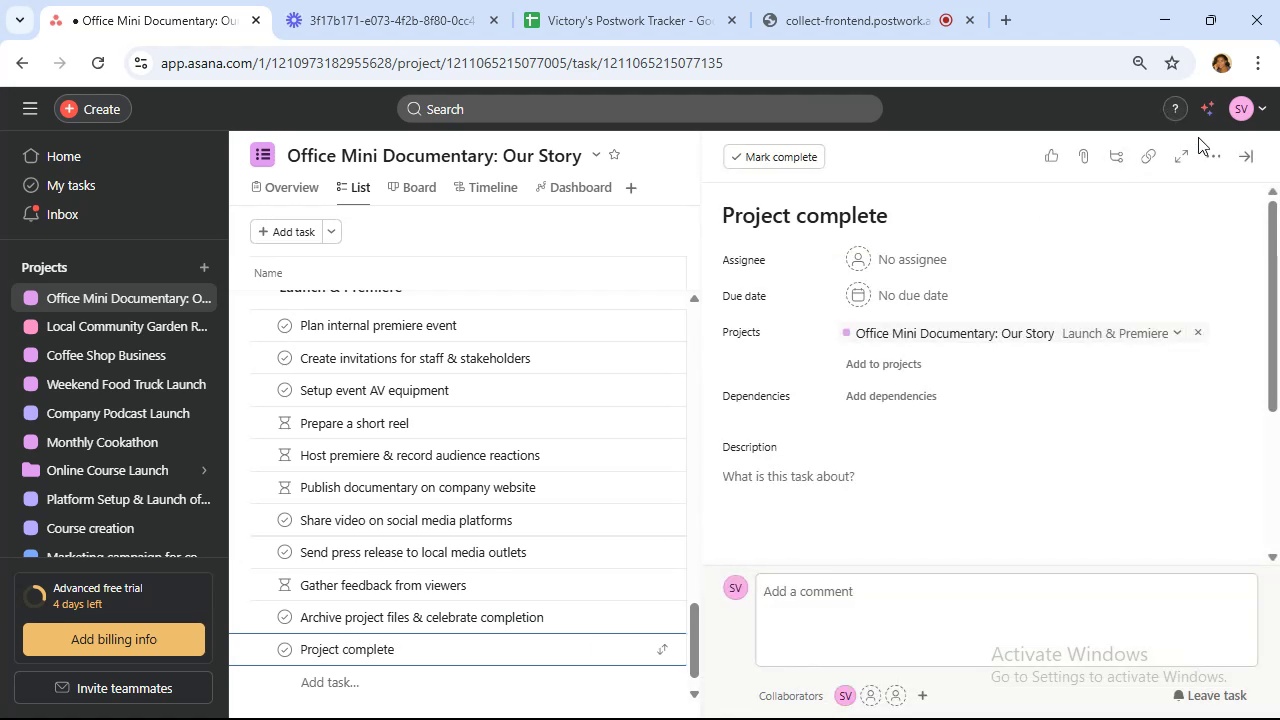 
left_click([1209, 163])
 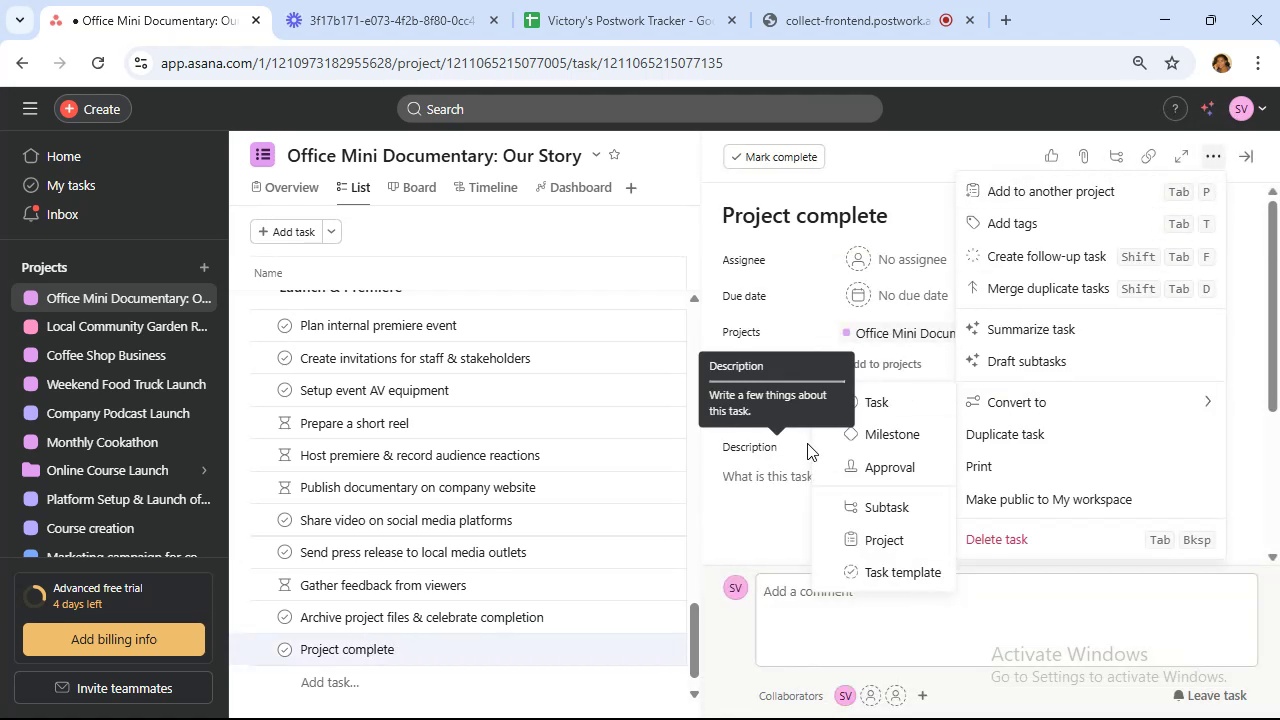 
left_click([852, 429])
 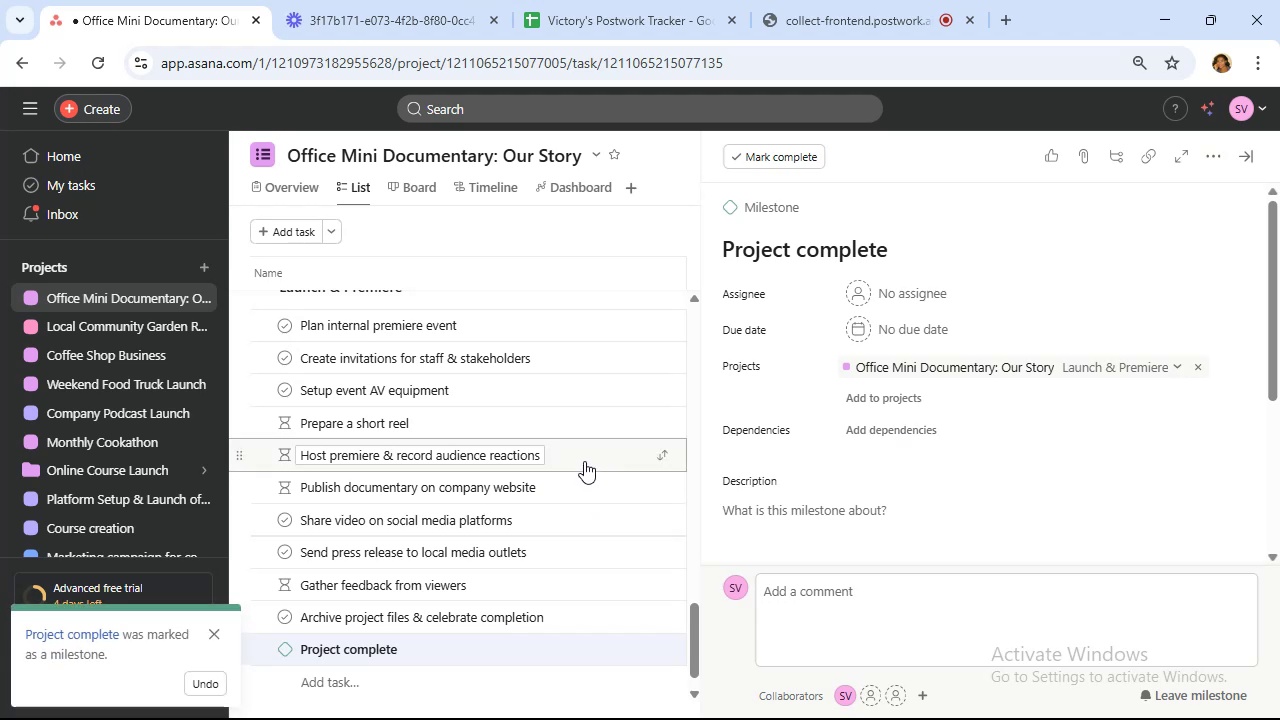 
scroll: coordinate [584, 422], scroll_direction: up, amount: 1.0
 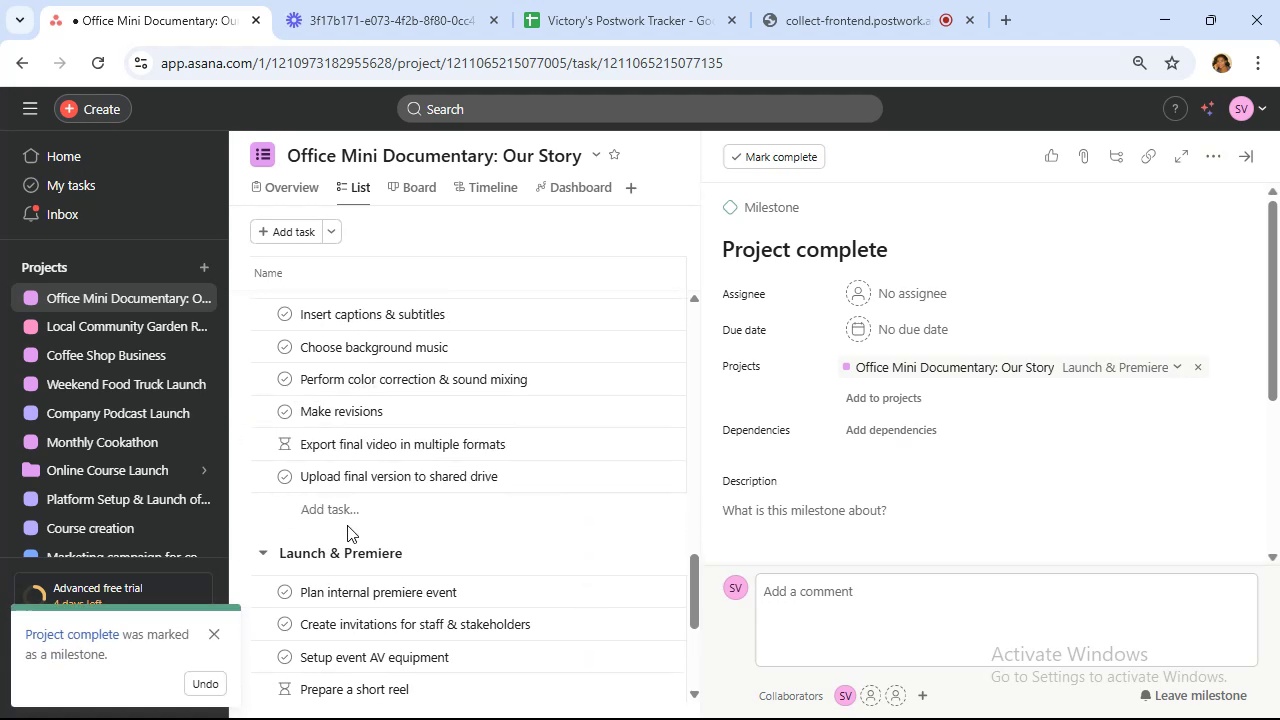 
left_click([344, 512])
 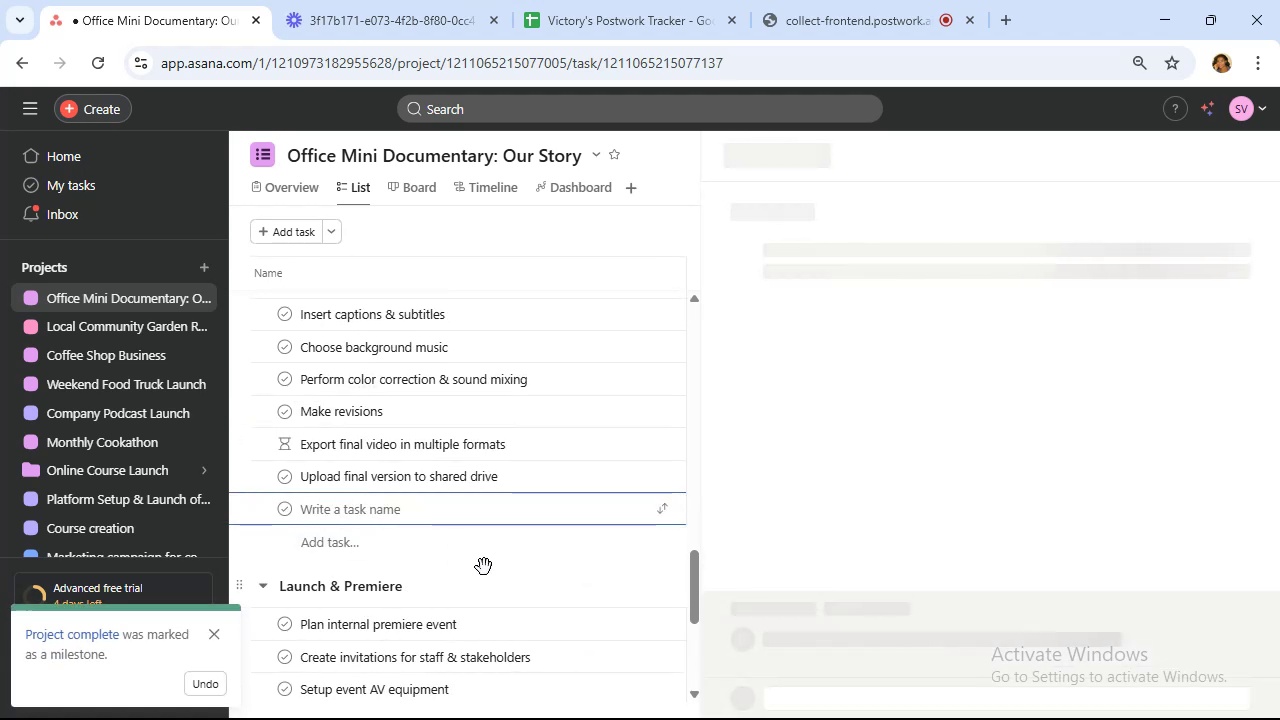 
type(Editingcomplete)
 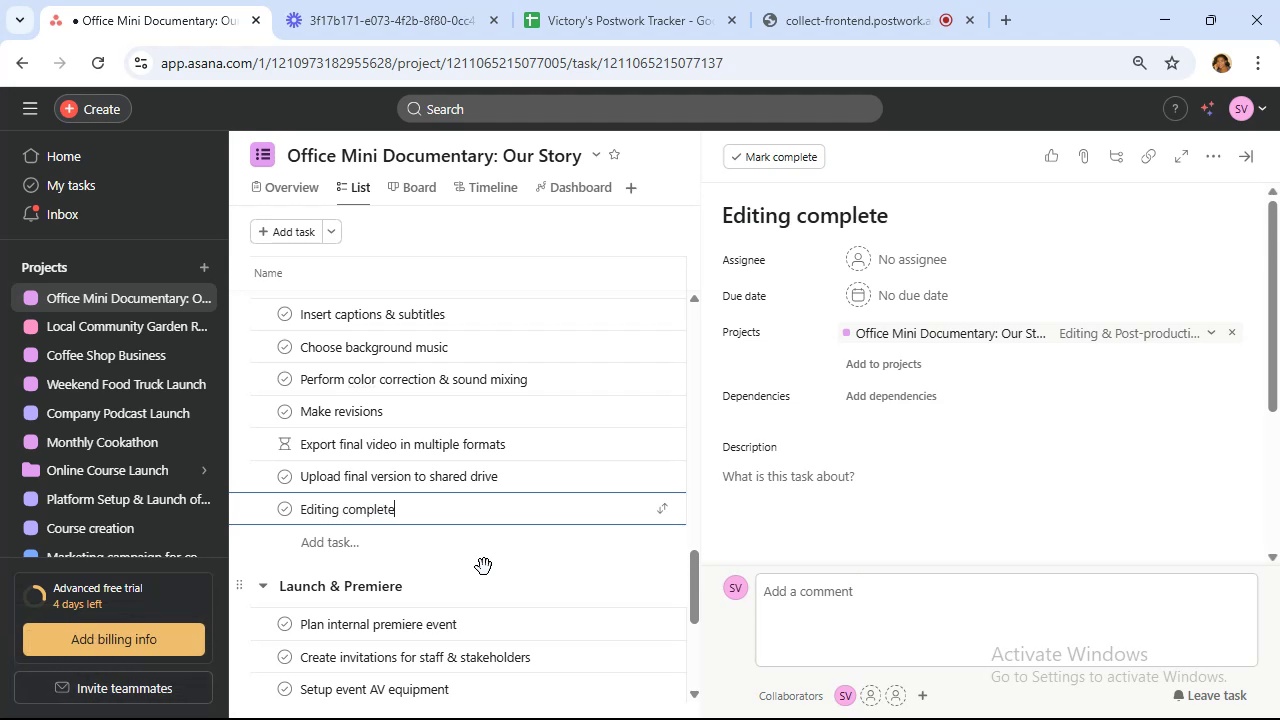 
left_click([1215, 157])
 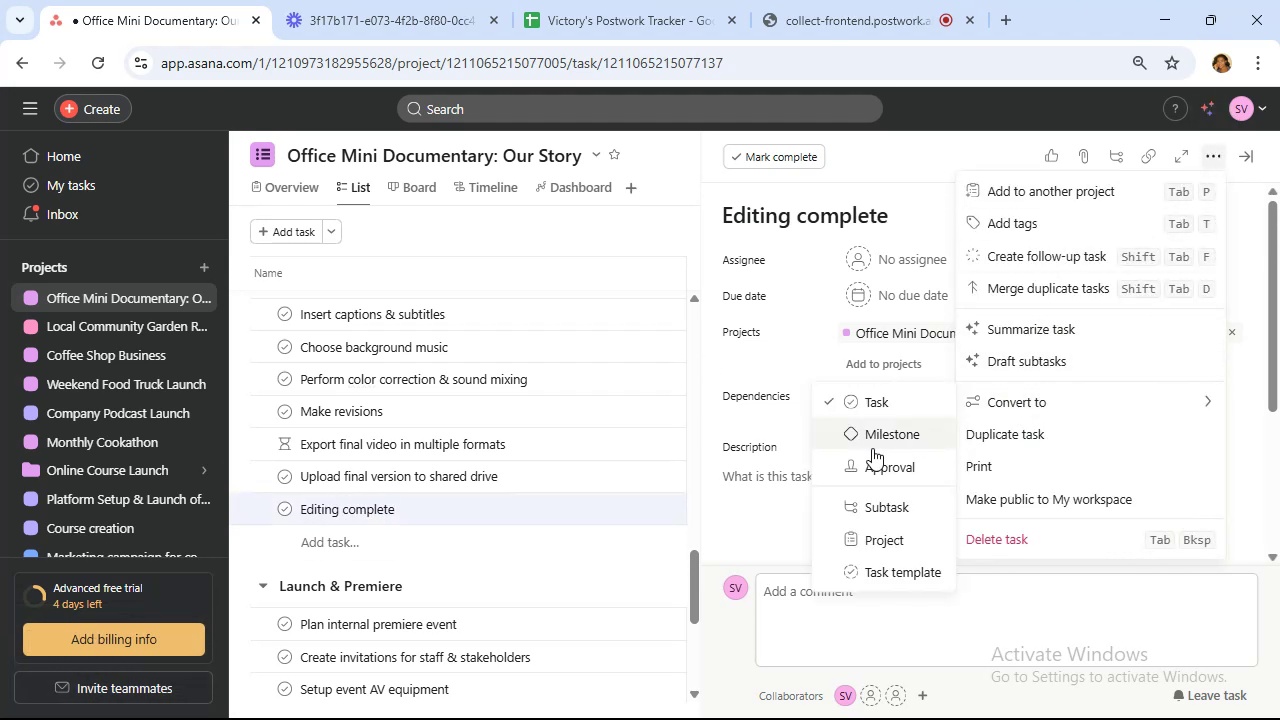 
left_click([871, 426])
 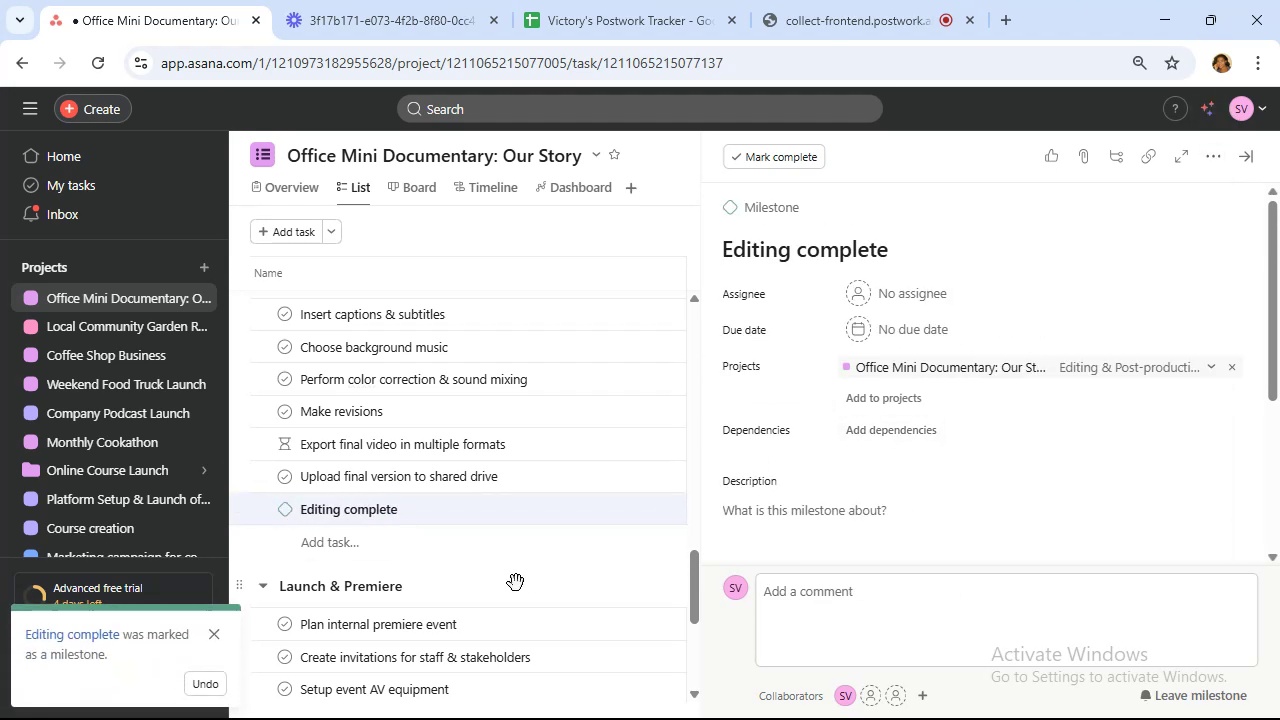 
scroll: coordinate [524, 493], scroll_direction: down, amount: 5.0
 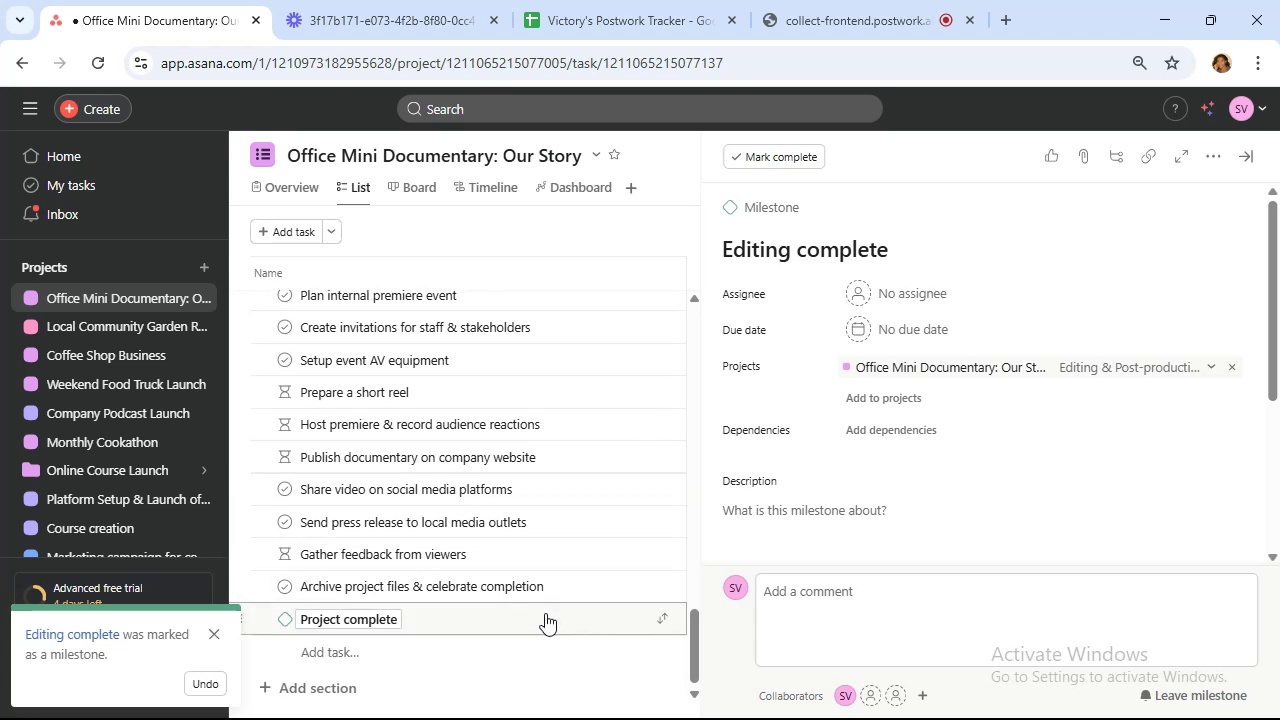 
scroll: coordinate [537, 526], scroll_direction: up, amount: 3.0
 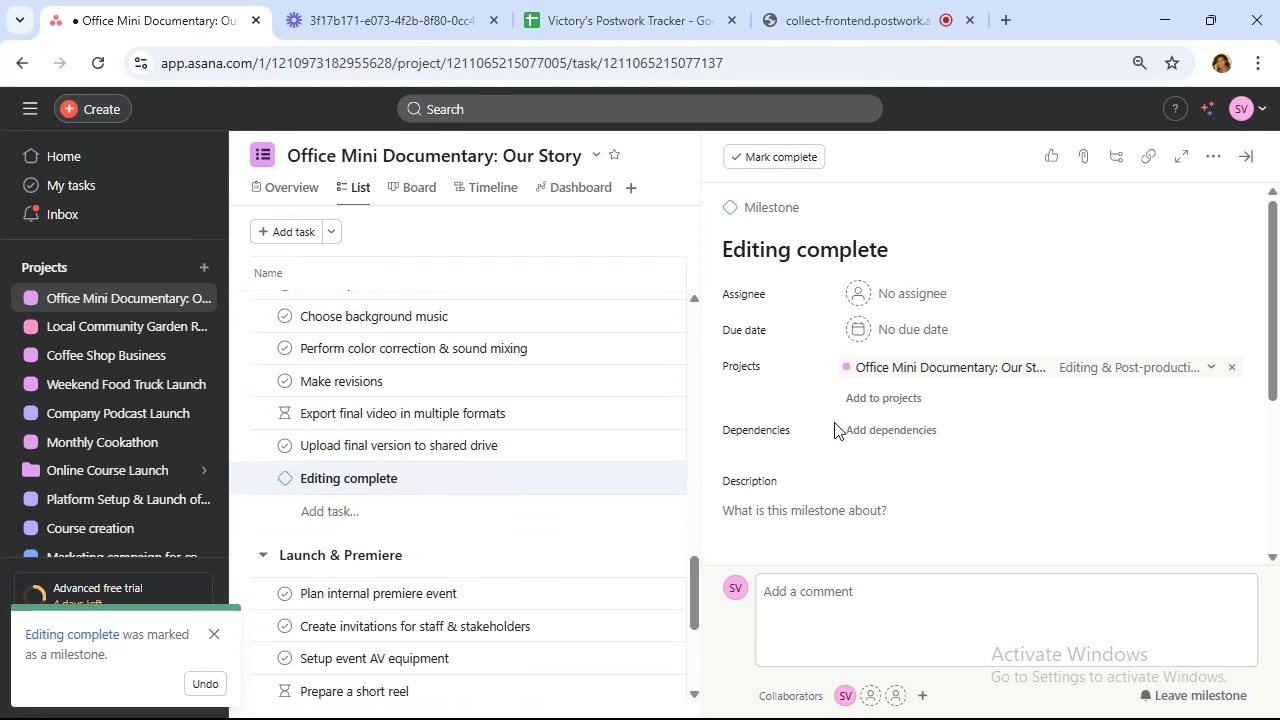 
left_click([868, 422])
 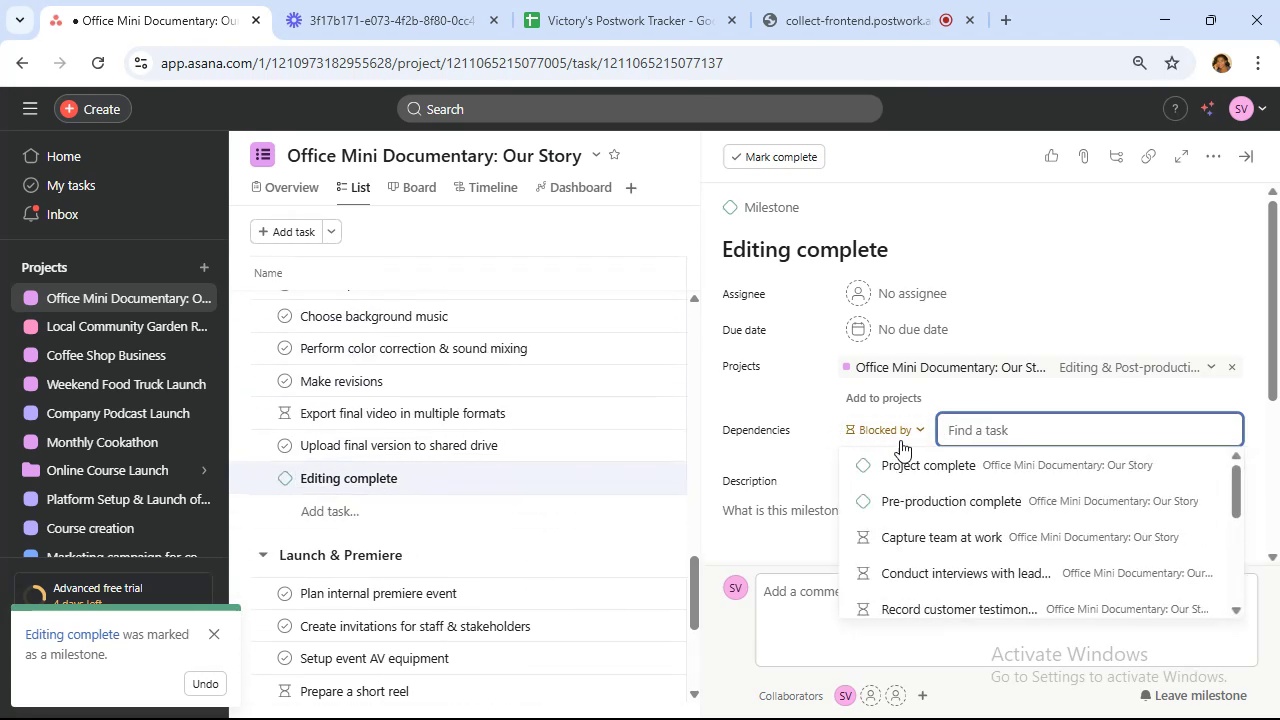 
left_click([900, 432])
 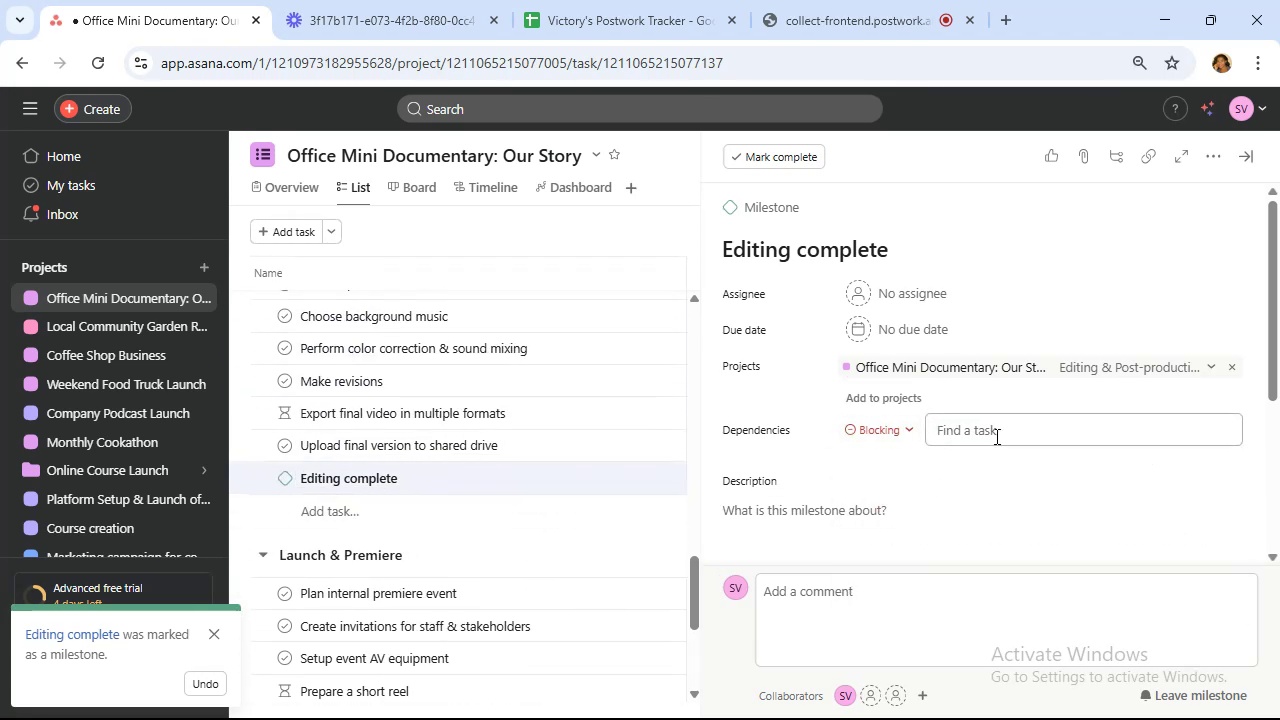 
left_click([1008, 421])
 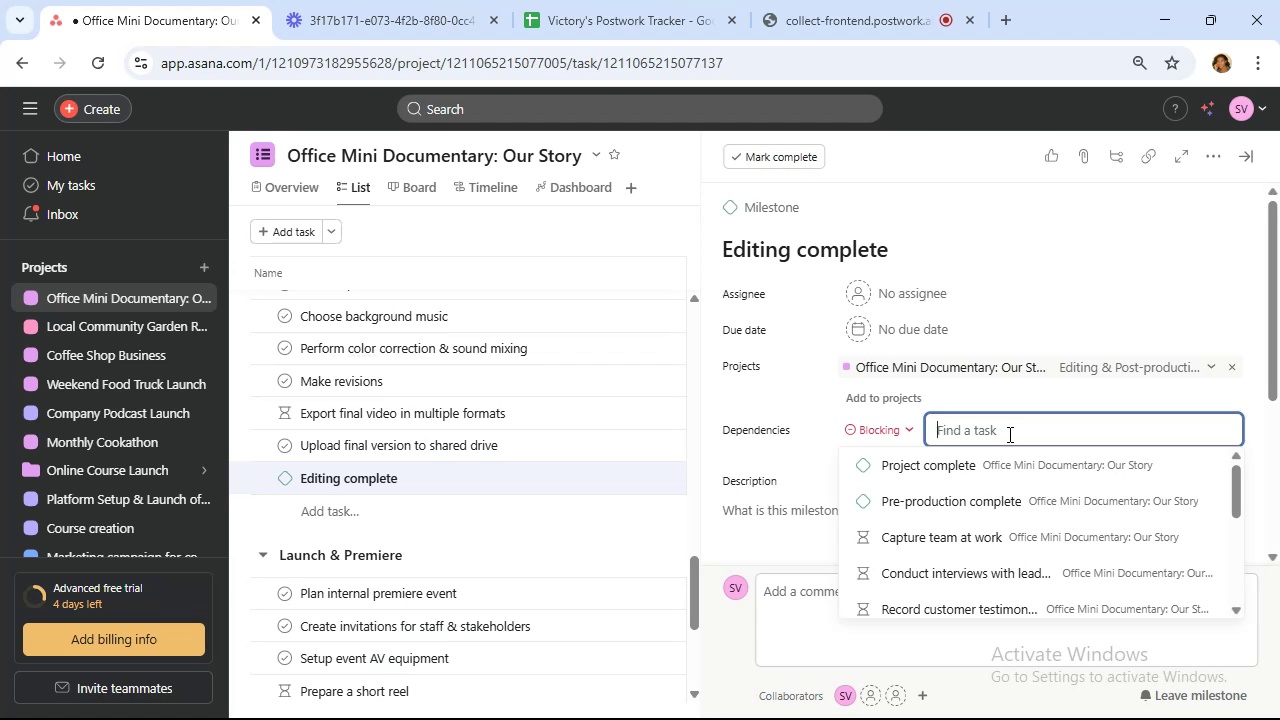 
wait(5.65)
 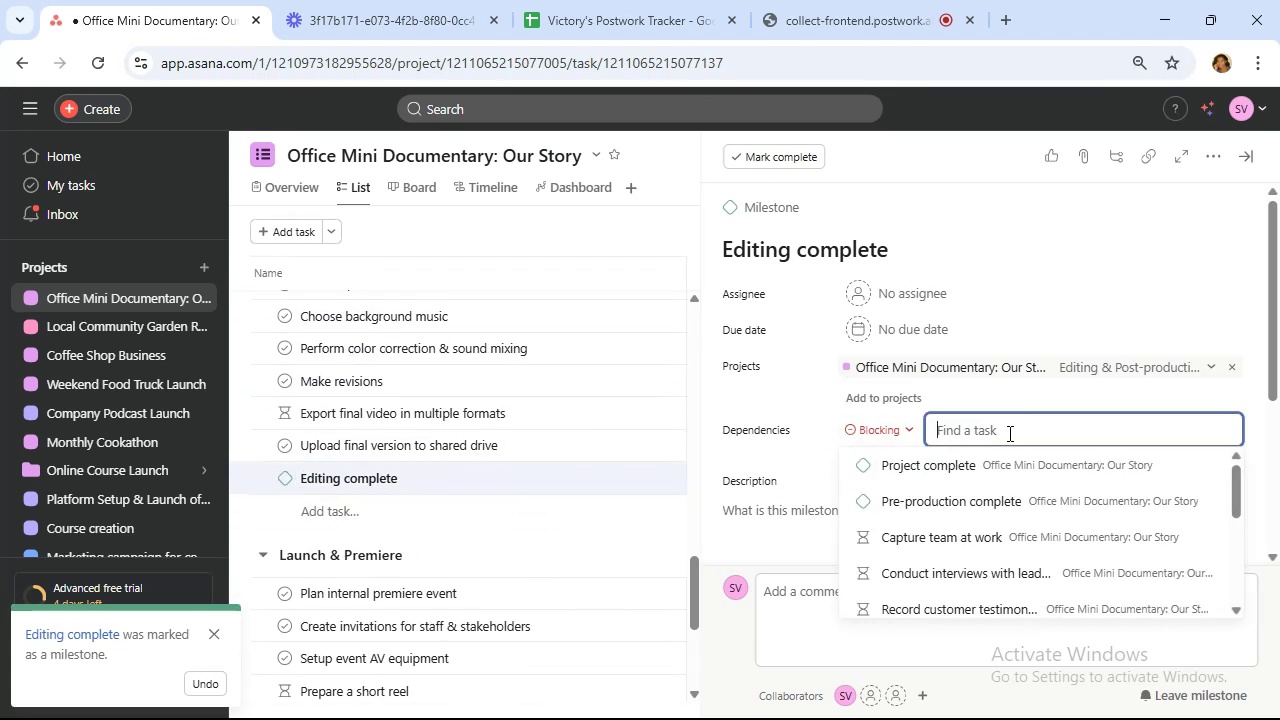 
type(pro)
 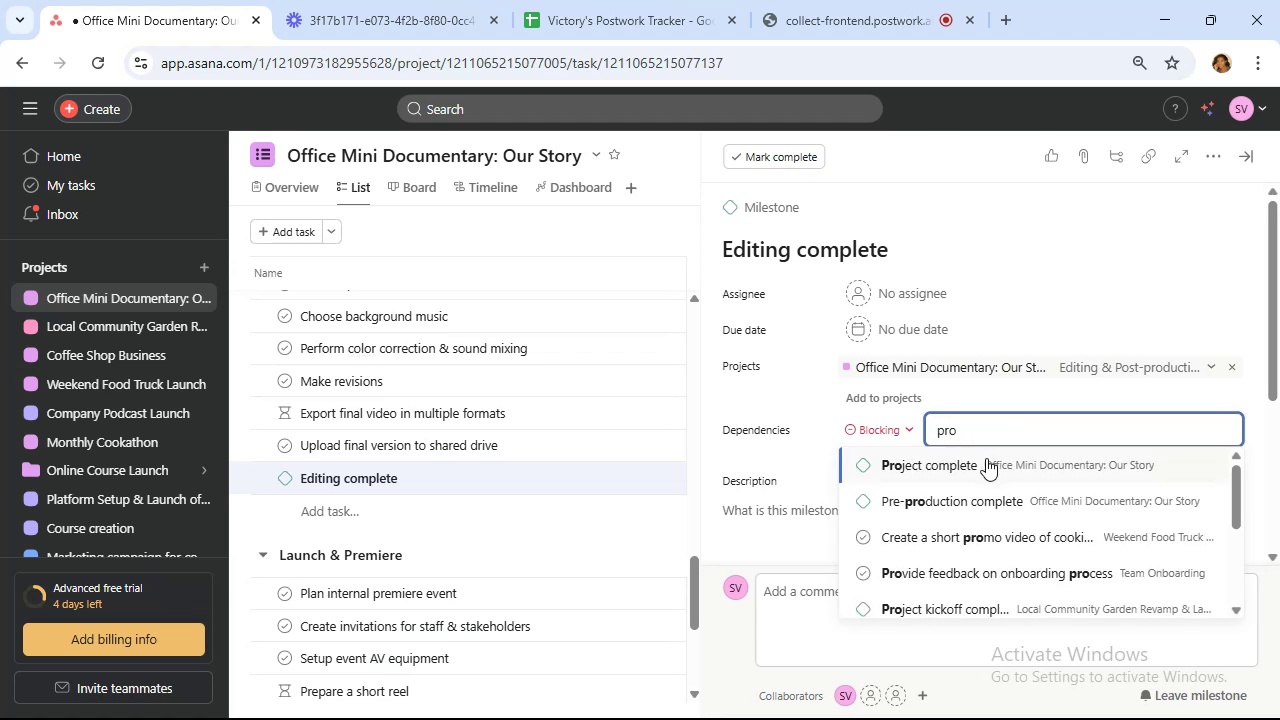 
left_click([965, 466])
 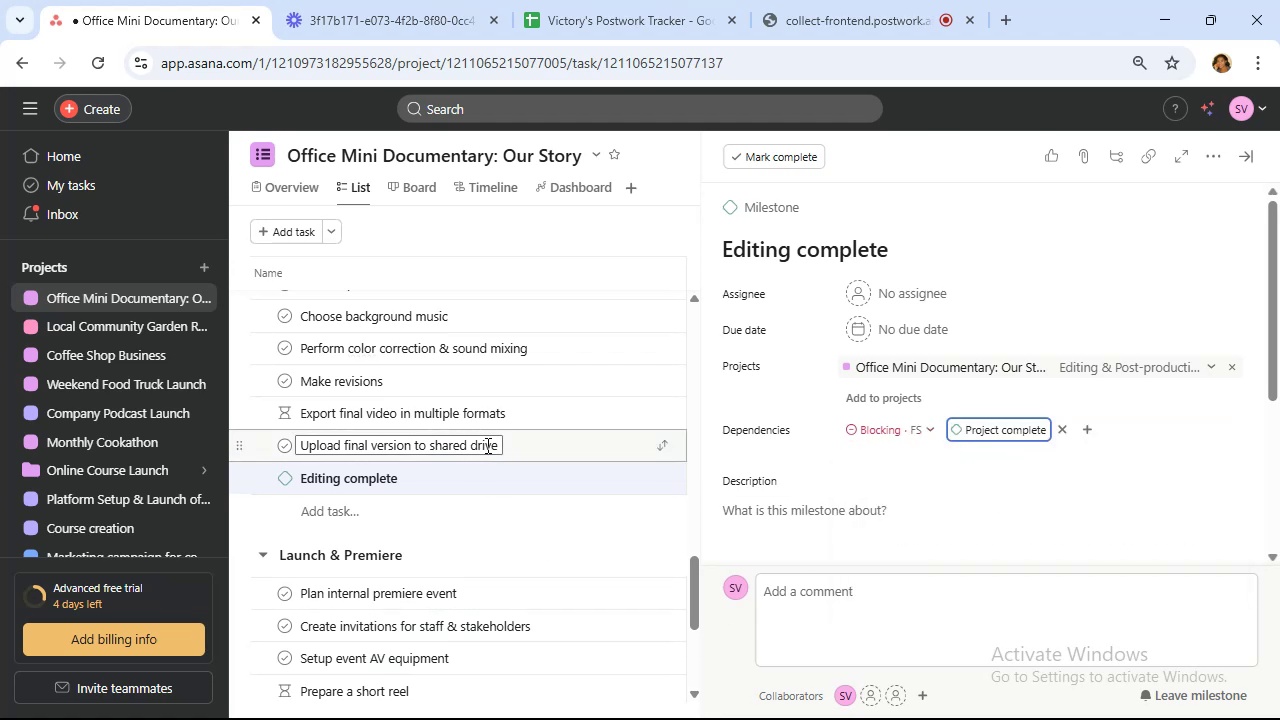 
scroll: coordinate [487, 445], scroll_direction: up, amount: 4.0
 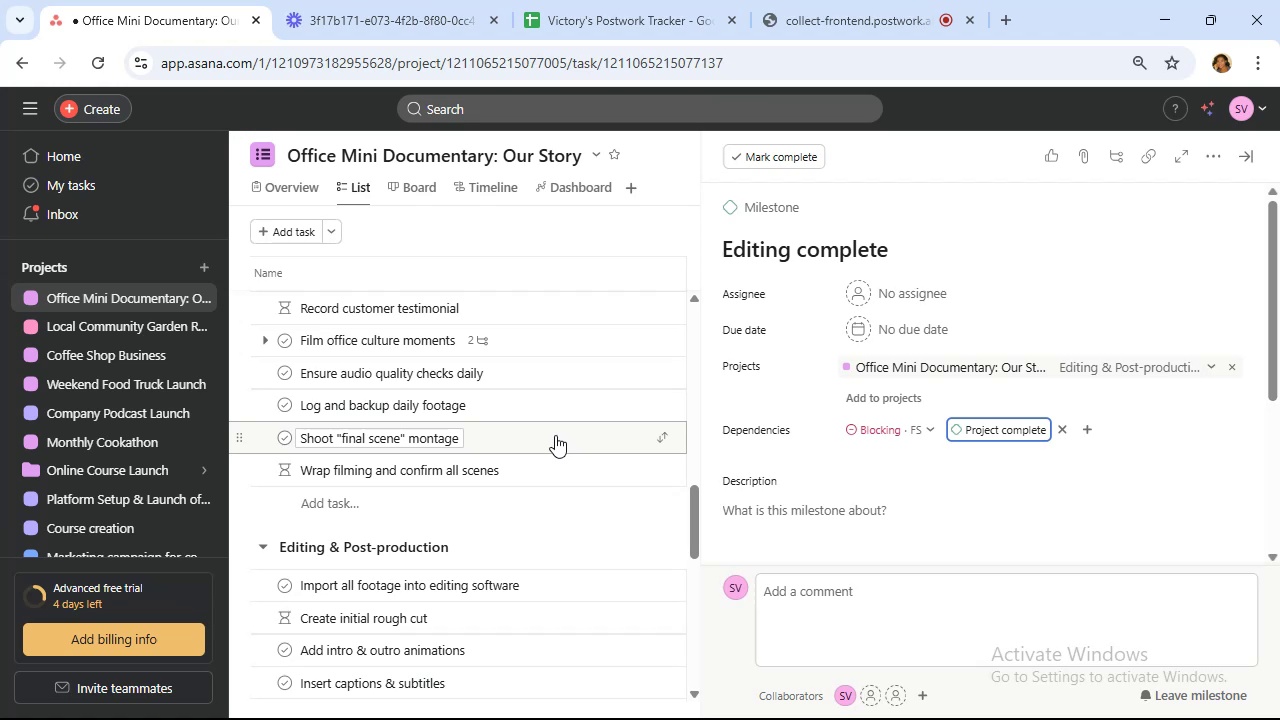 
wait(6.2)
 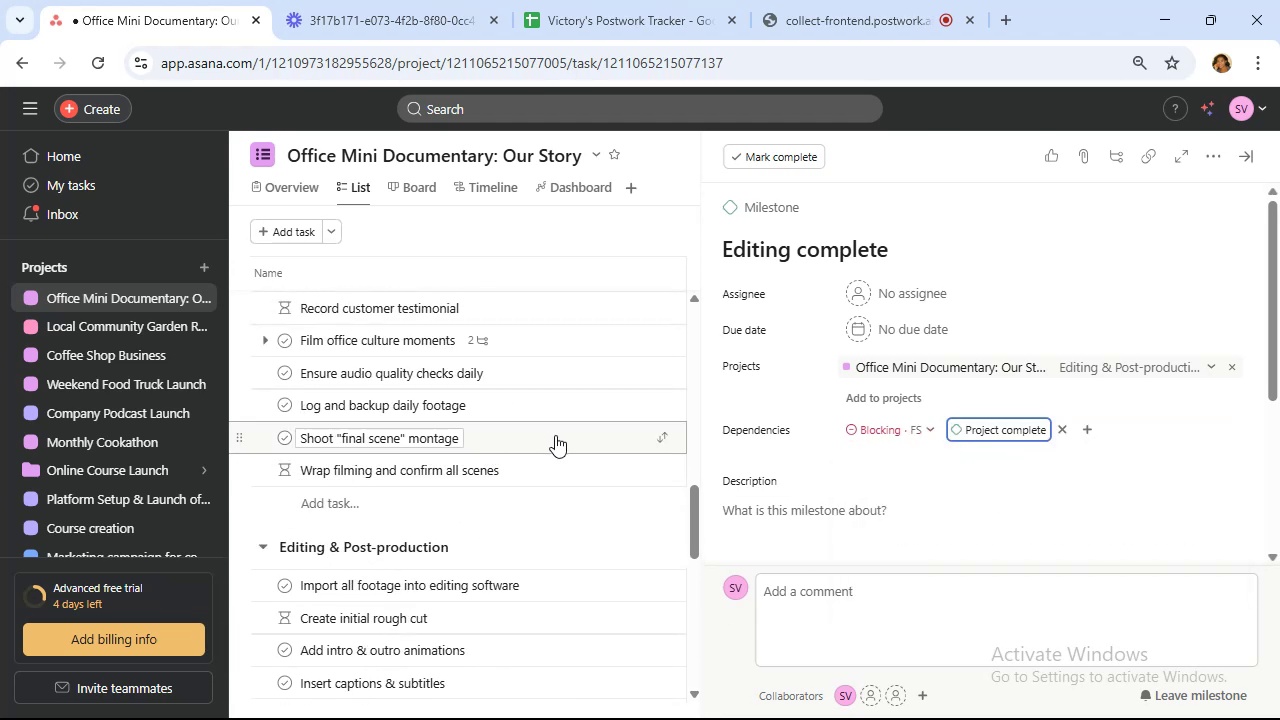 
left_click([373, 509])
 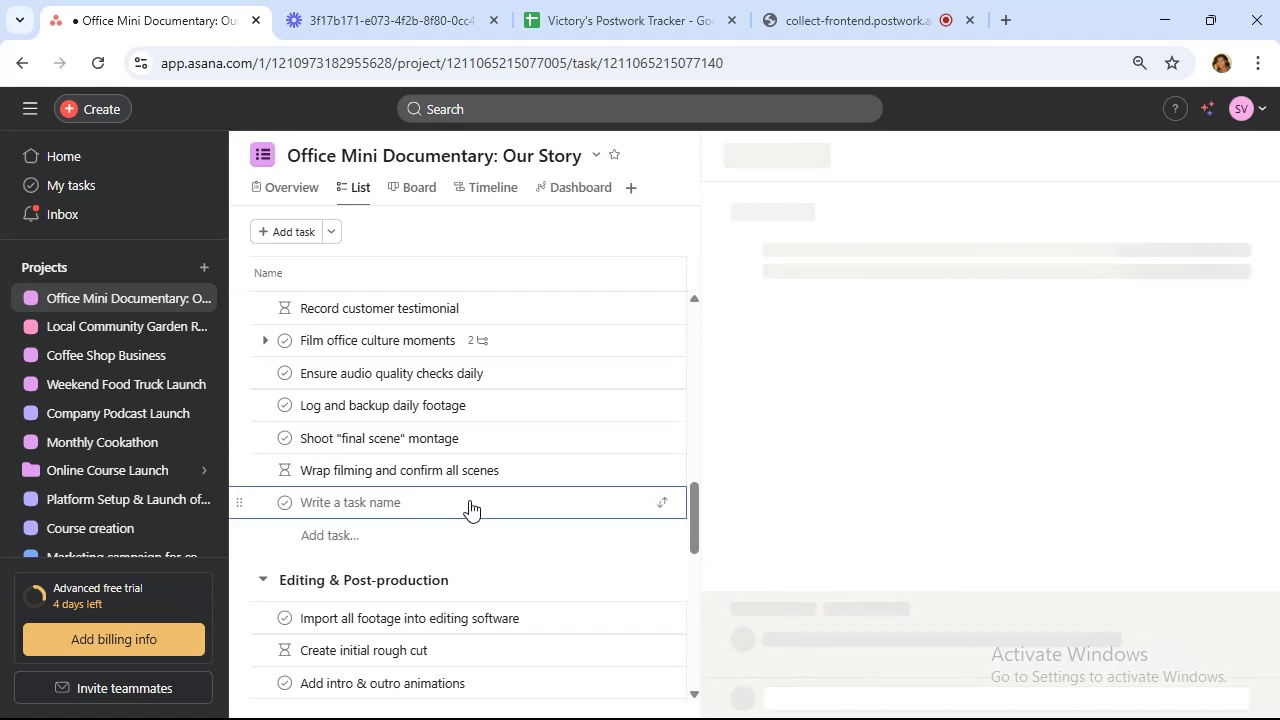 
type(Filming complete)
 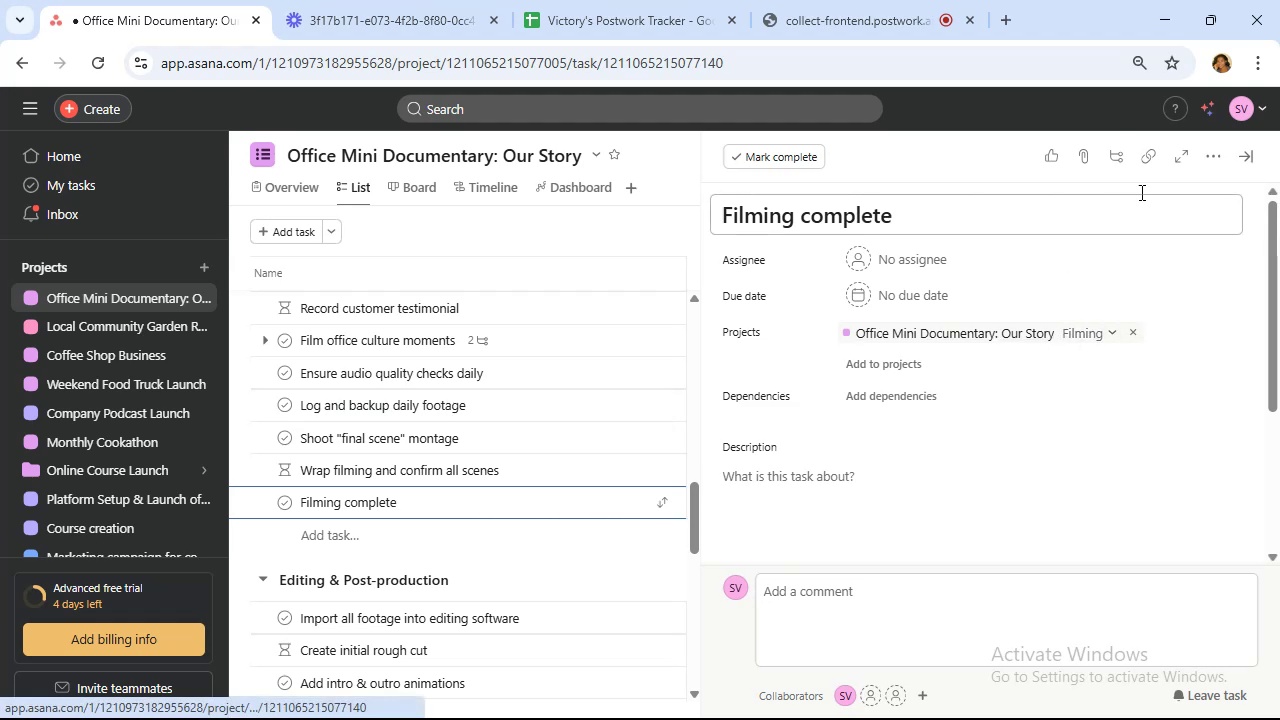 
left_click([1208, 146])
 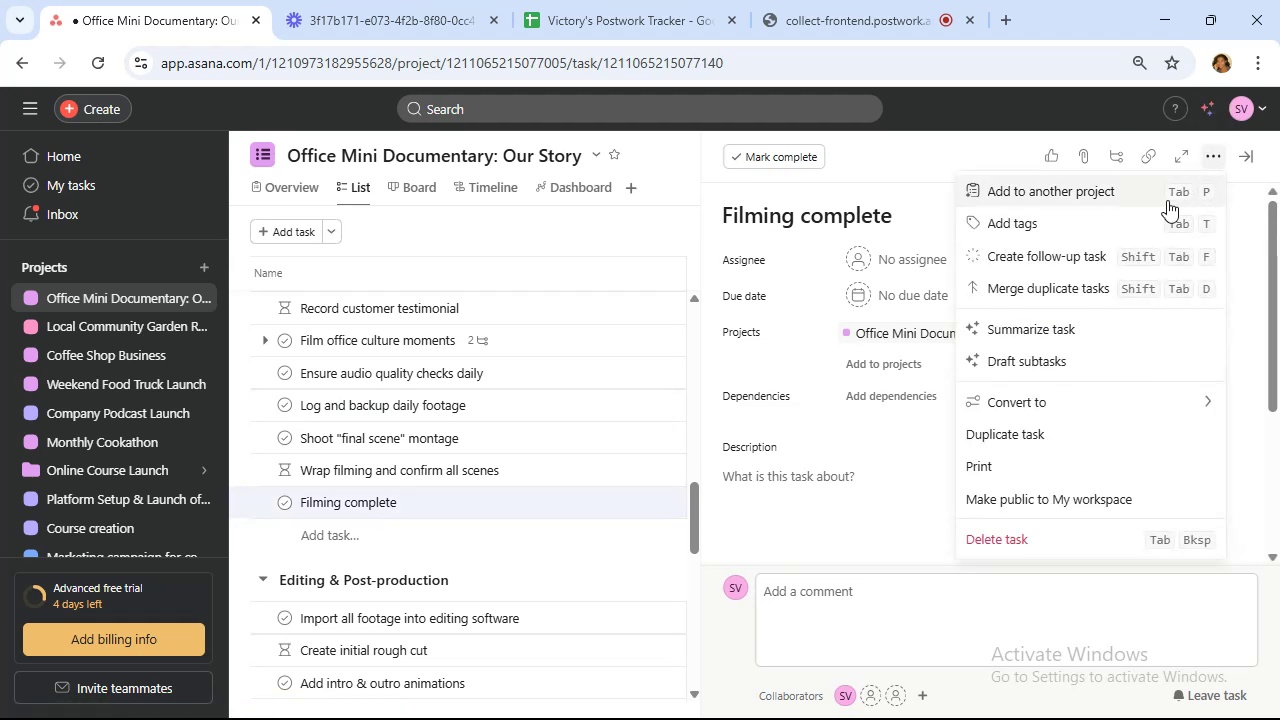 
mouse_move([1071, 393])
 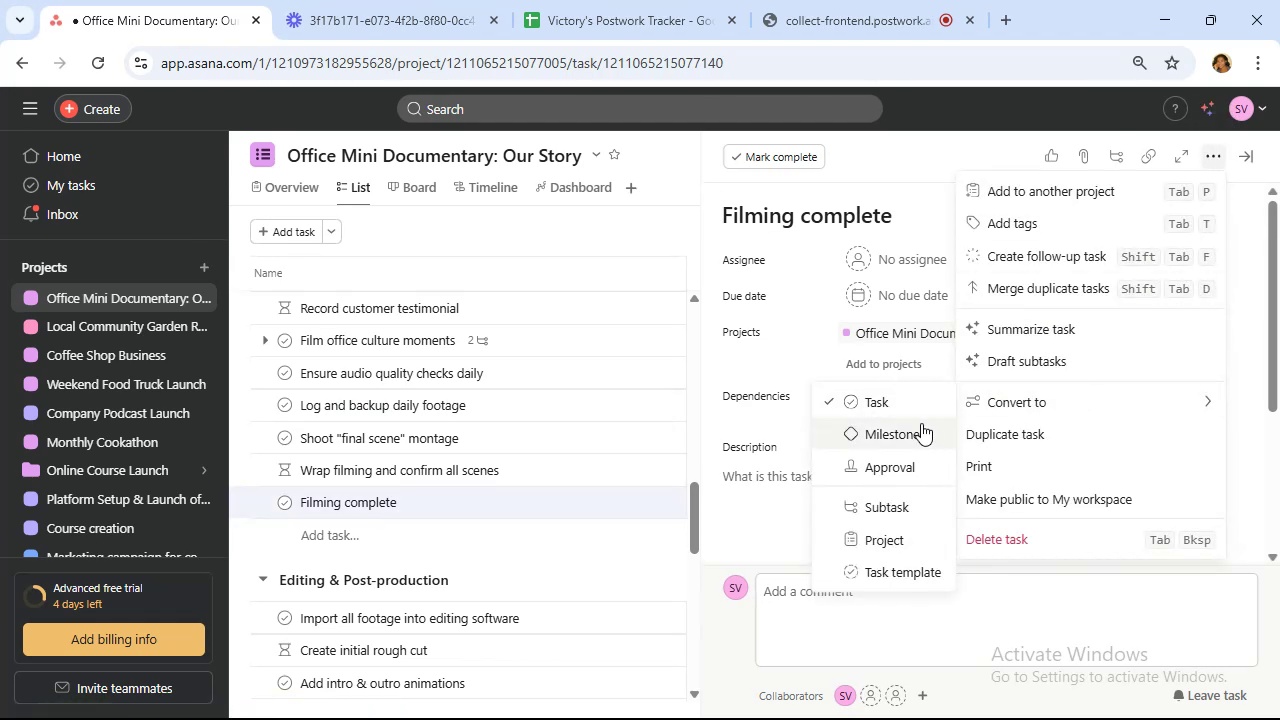 
left_click([921, 424])
 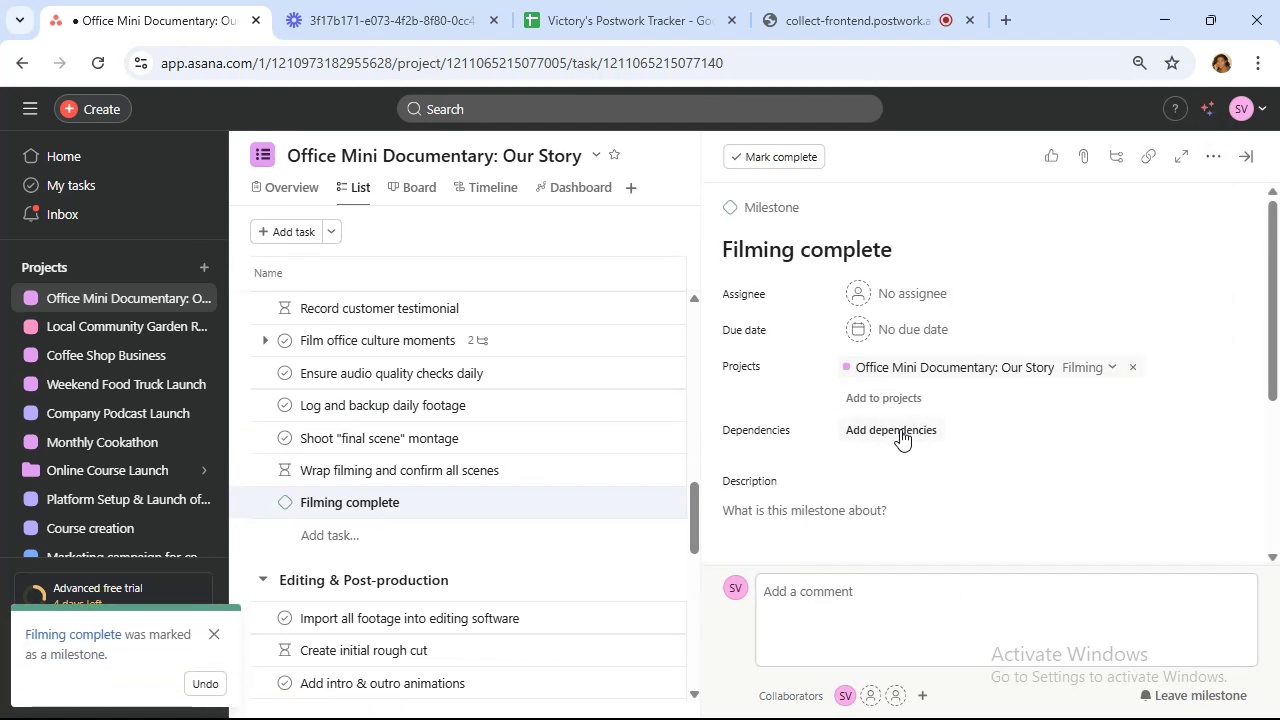 
scroll: coordinate [587, 391], scroll_direction: down, amount: 3.0
 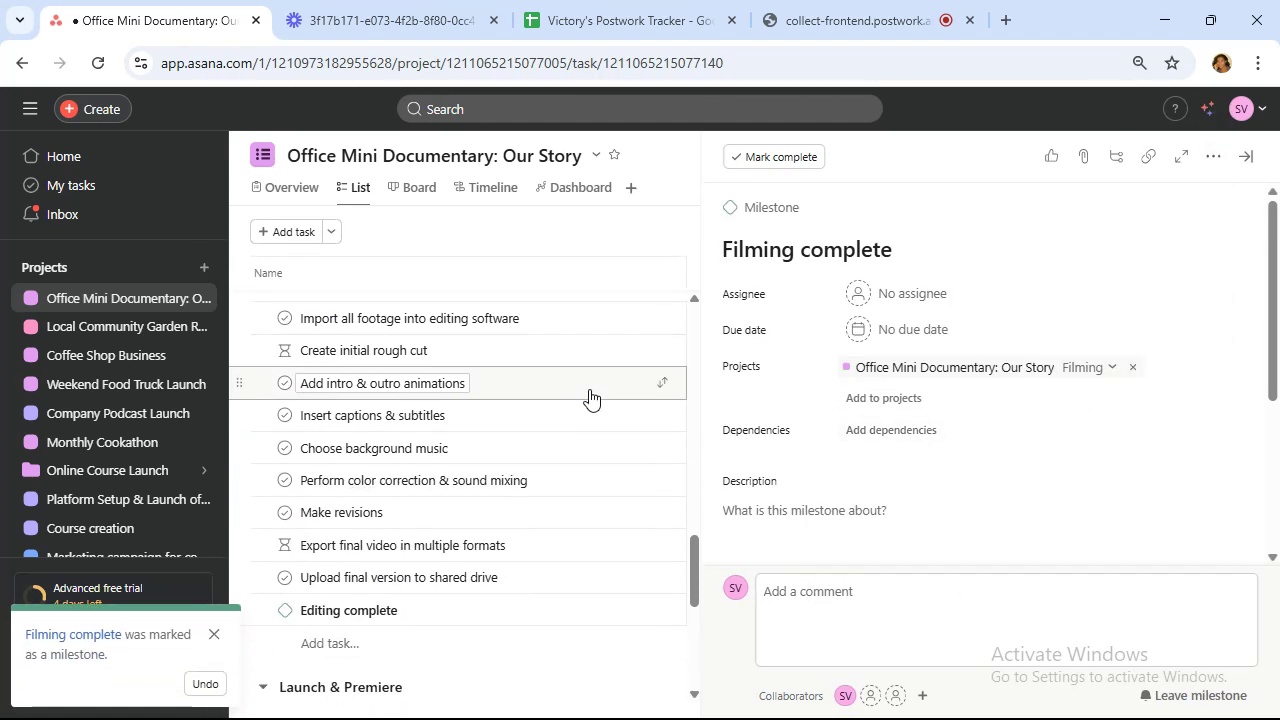 
scroll: coordinate [589, 389], scroll_direction: up, amount: 2.0
 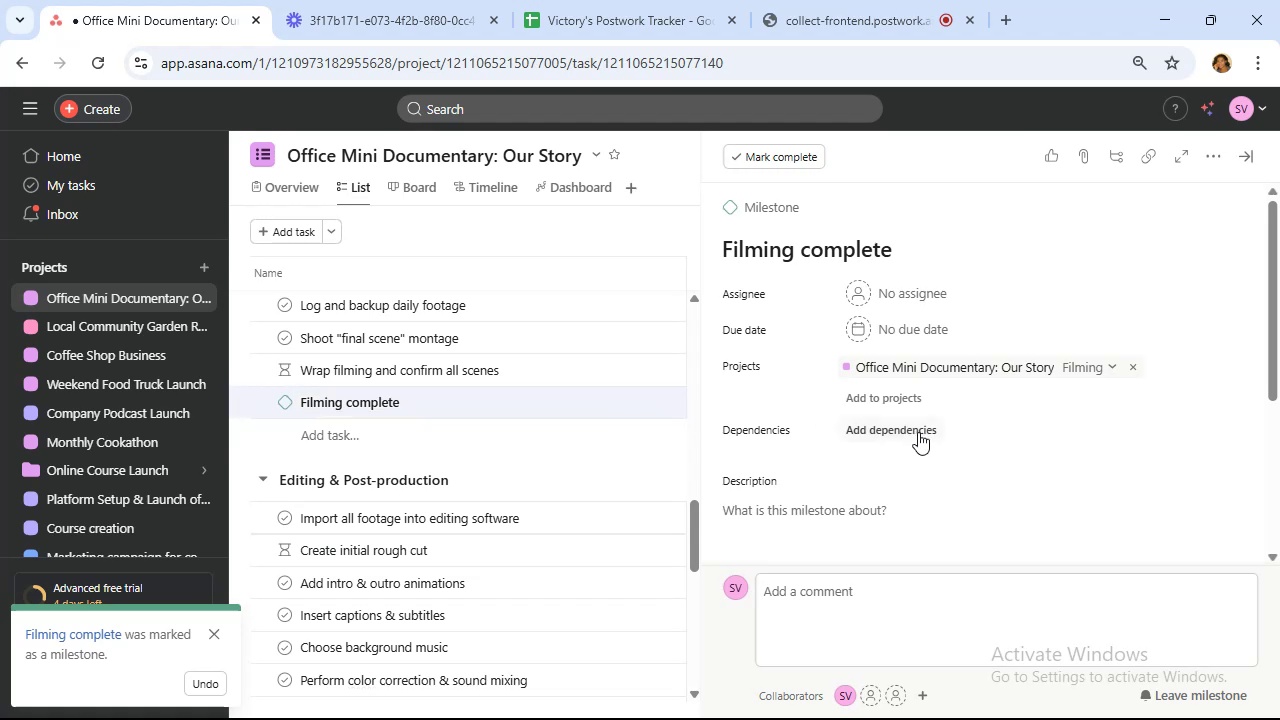 
left_click([919, 432])
 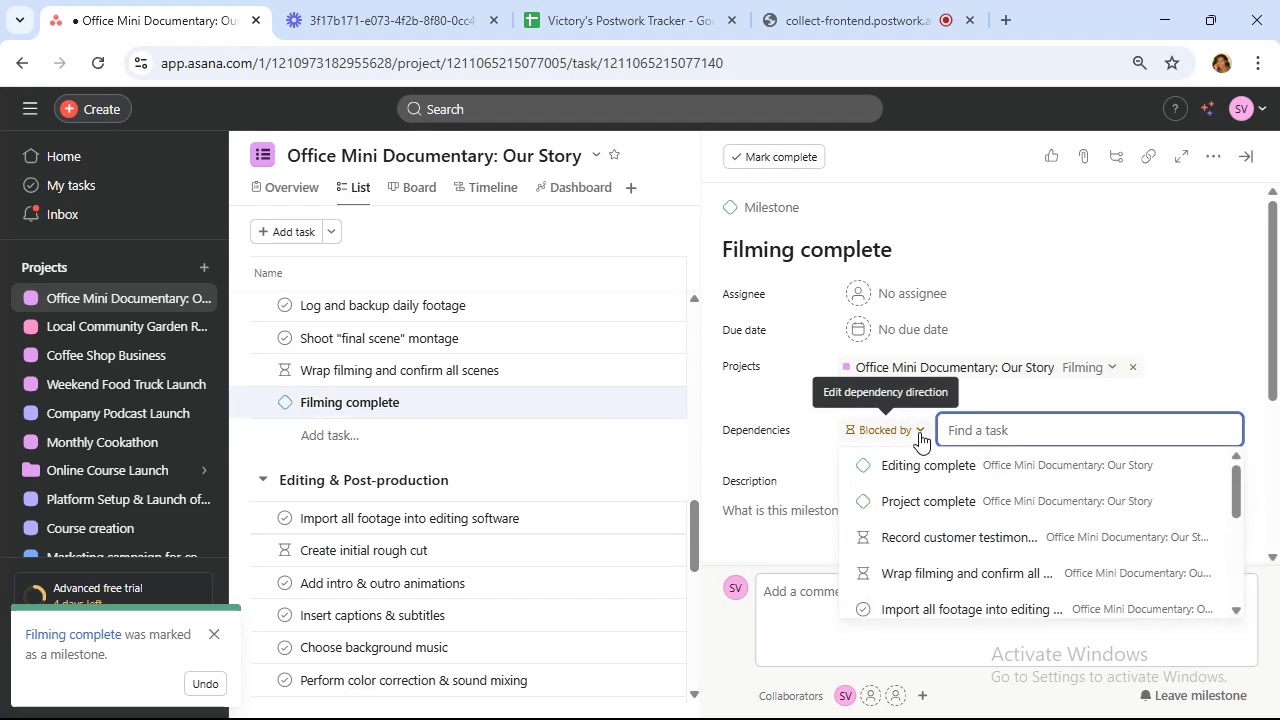 
left_click([919, 432])
 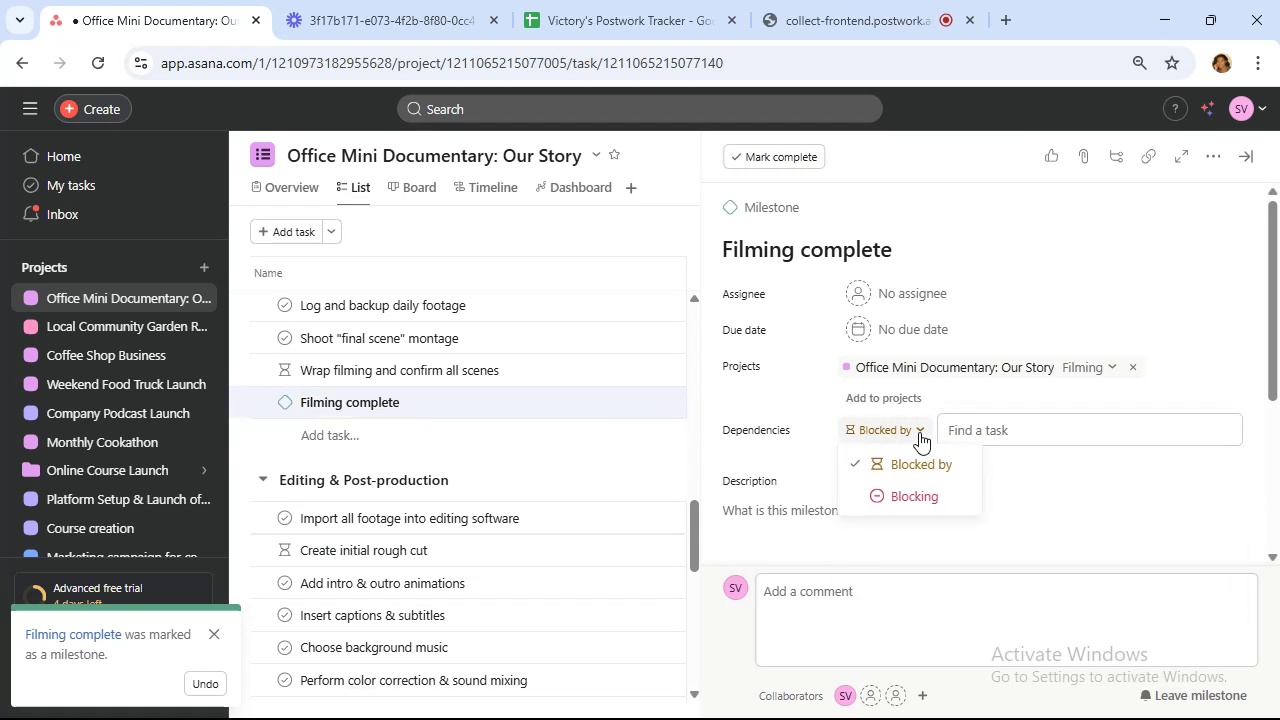 
left_click([919, 432])
 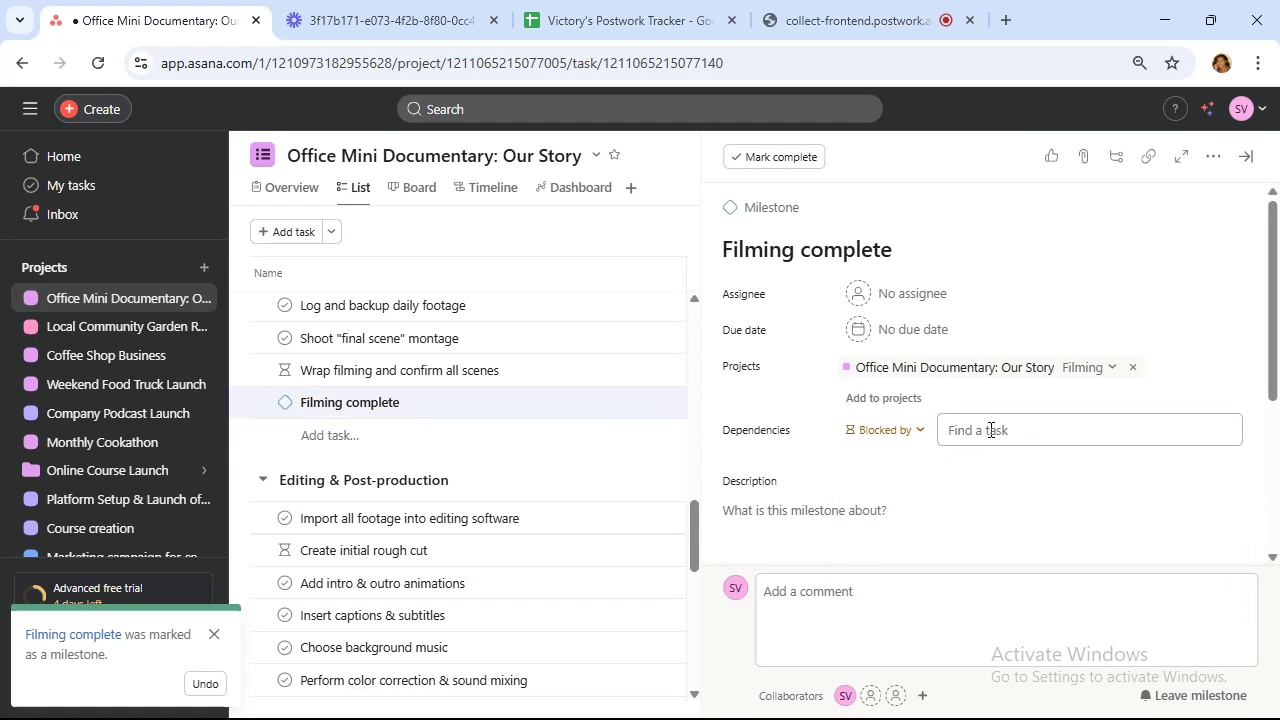 
left_click([990, 429])
 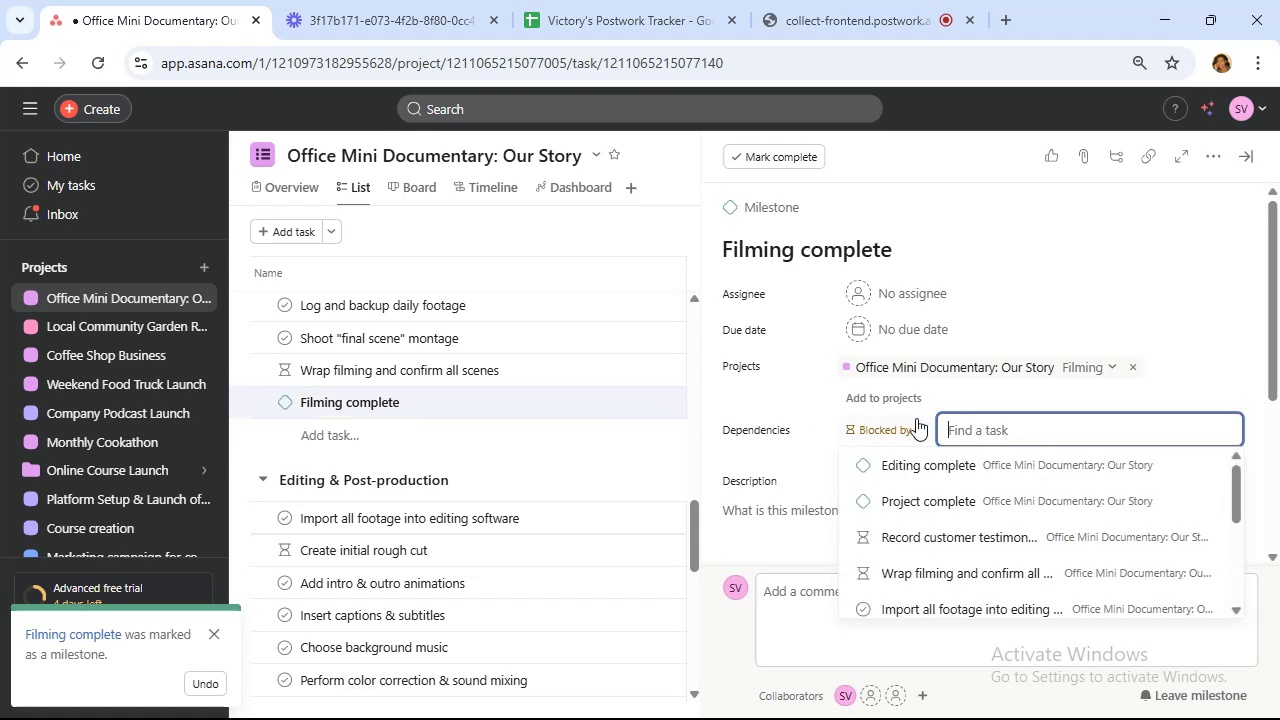 
left_click([916, 418])
 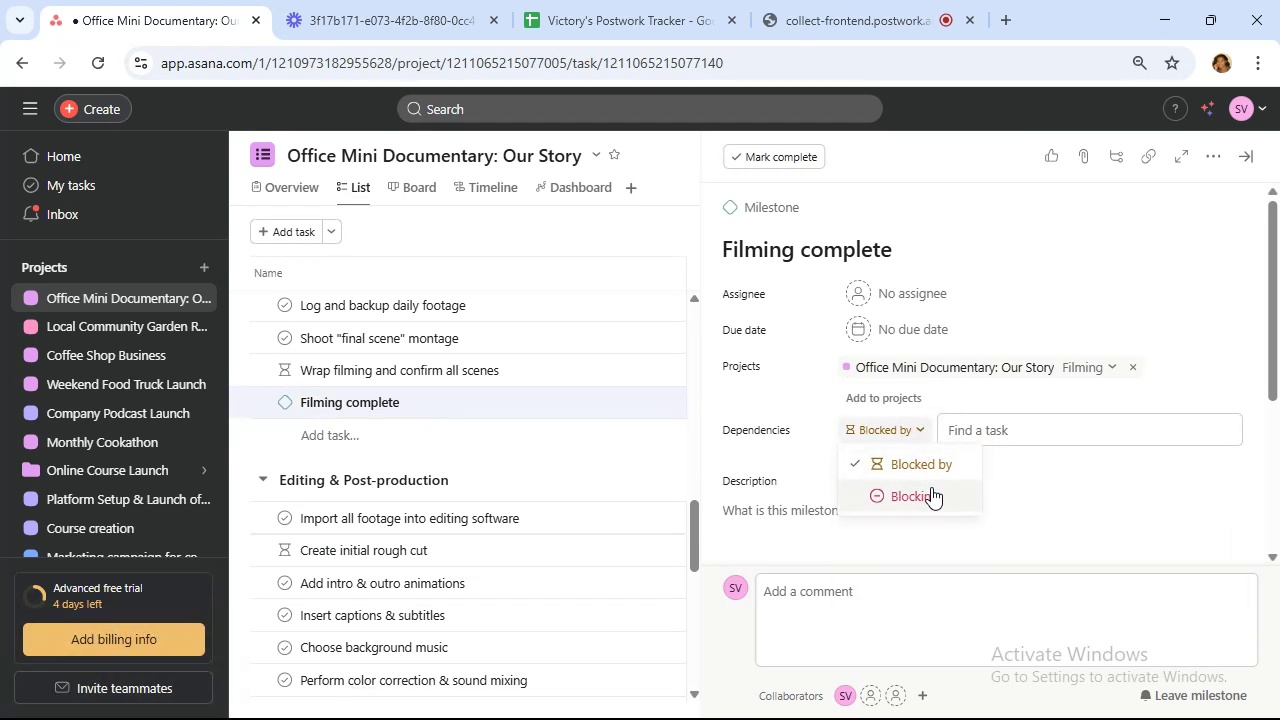 
left_click([931, 487])
 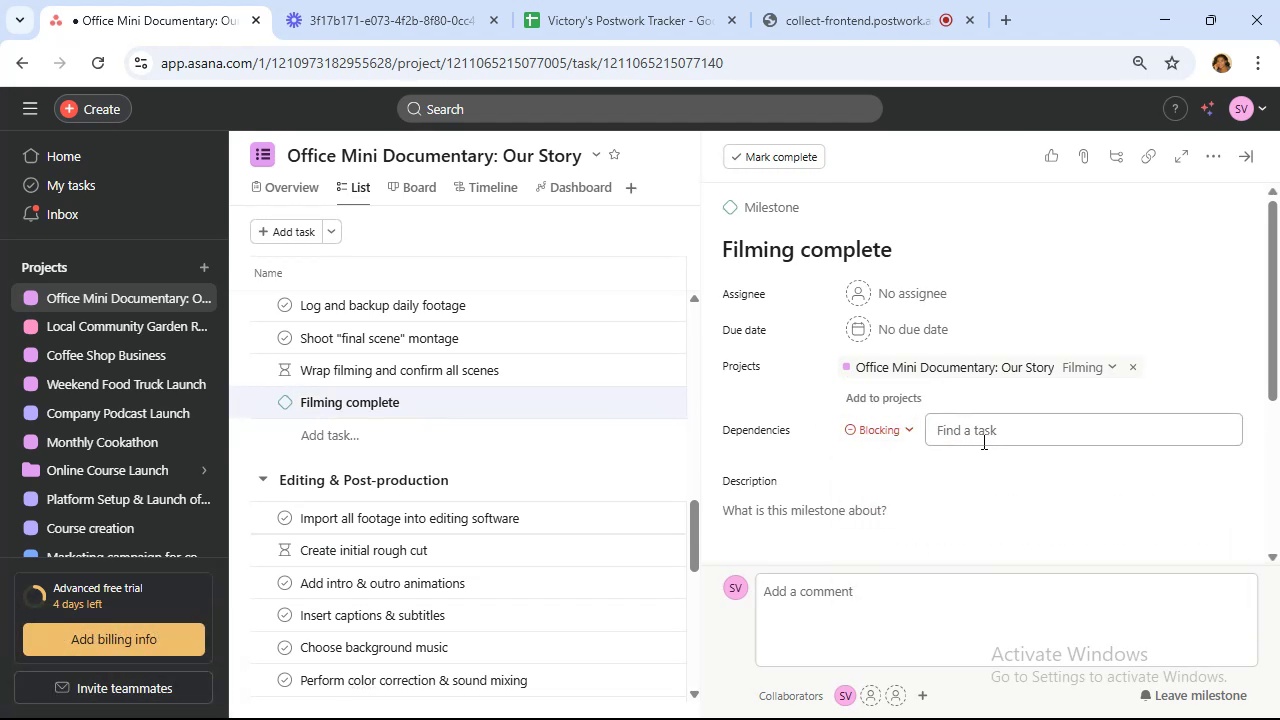 
left_click([983, 440])
 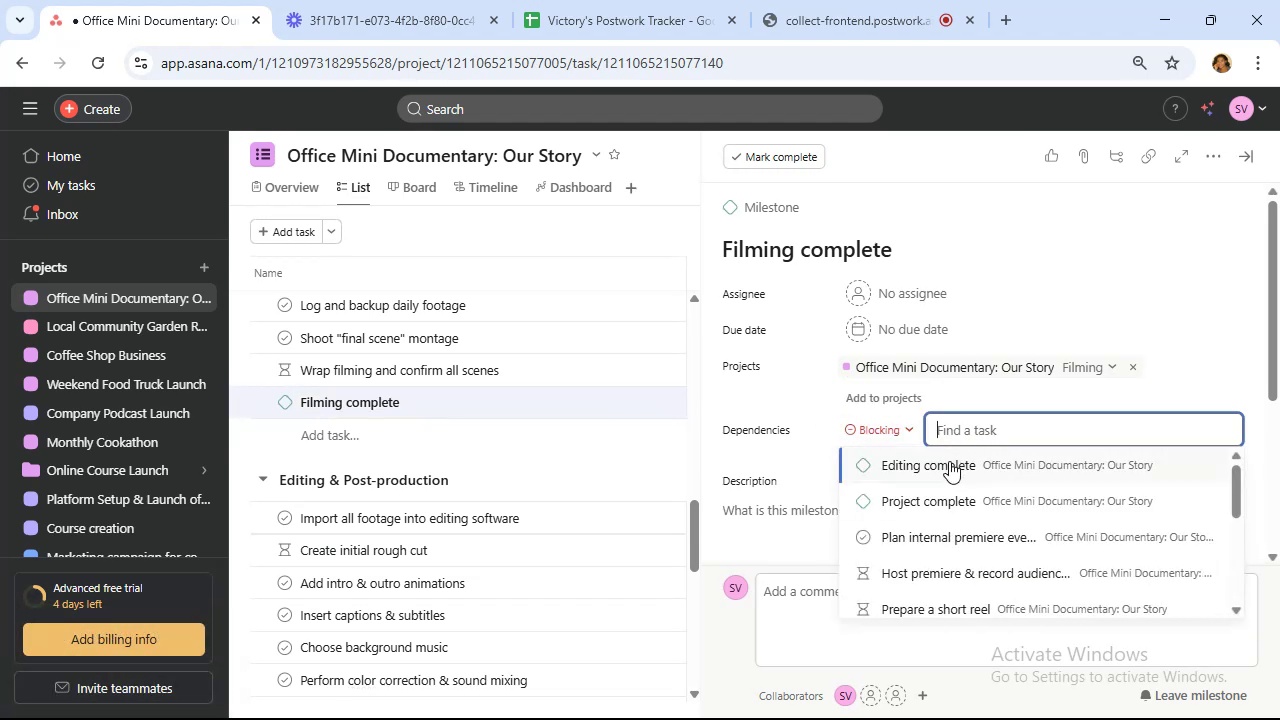 
left_click([949, 461])
 